 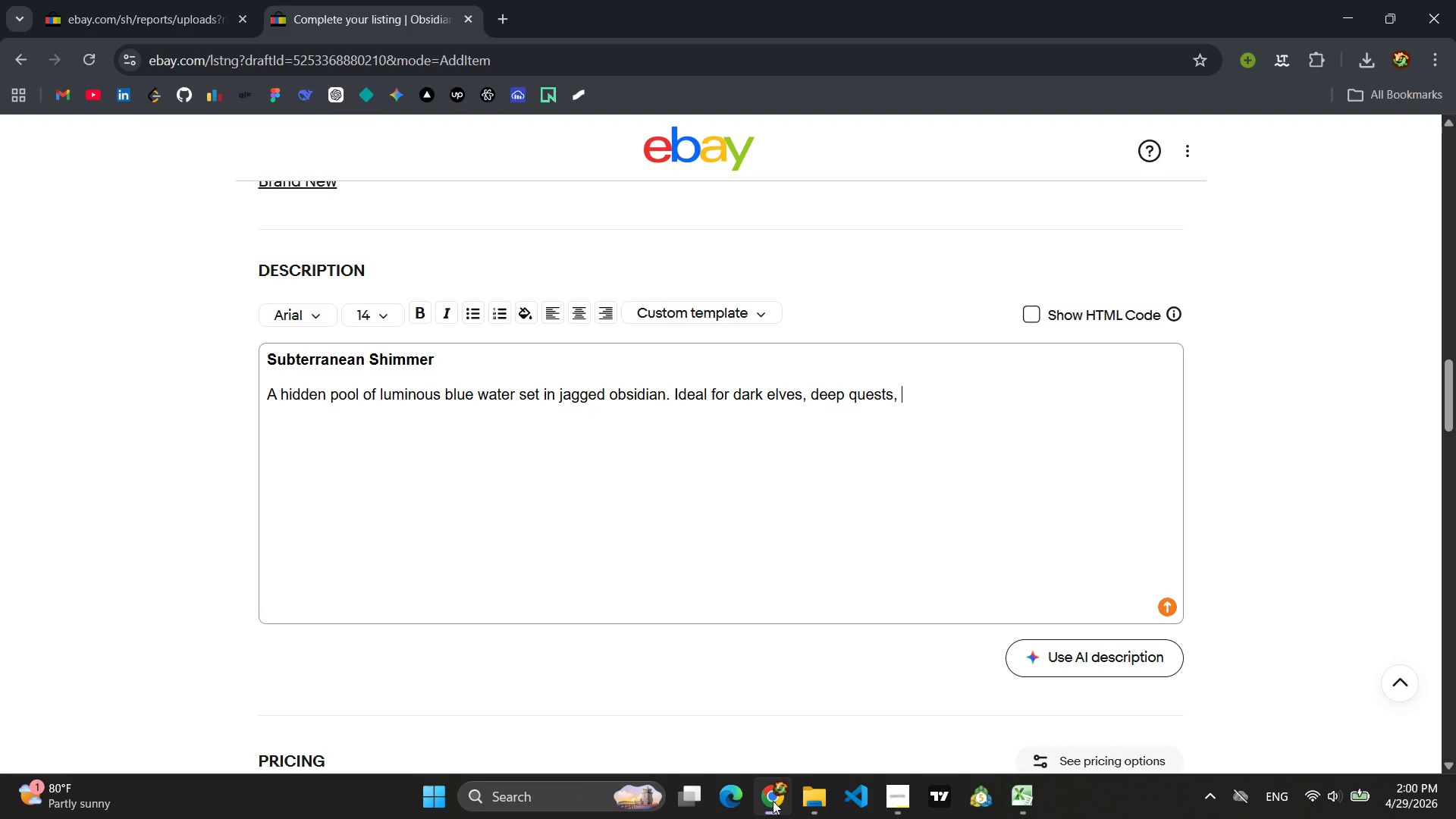 
type(and mq)
key(Backspace)
type(agical )
 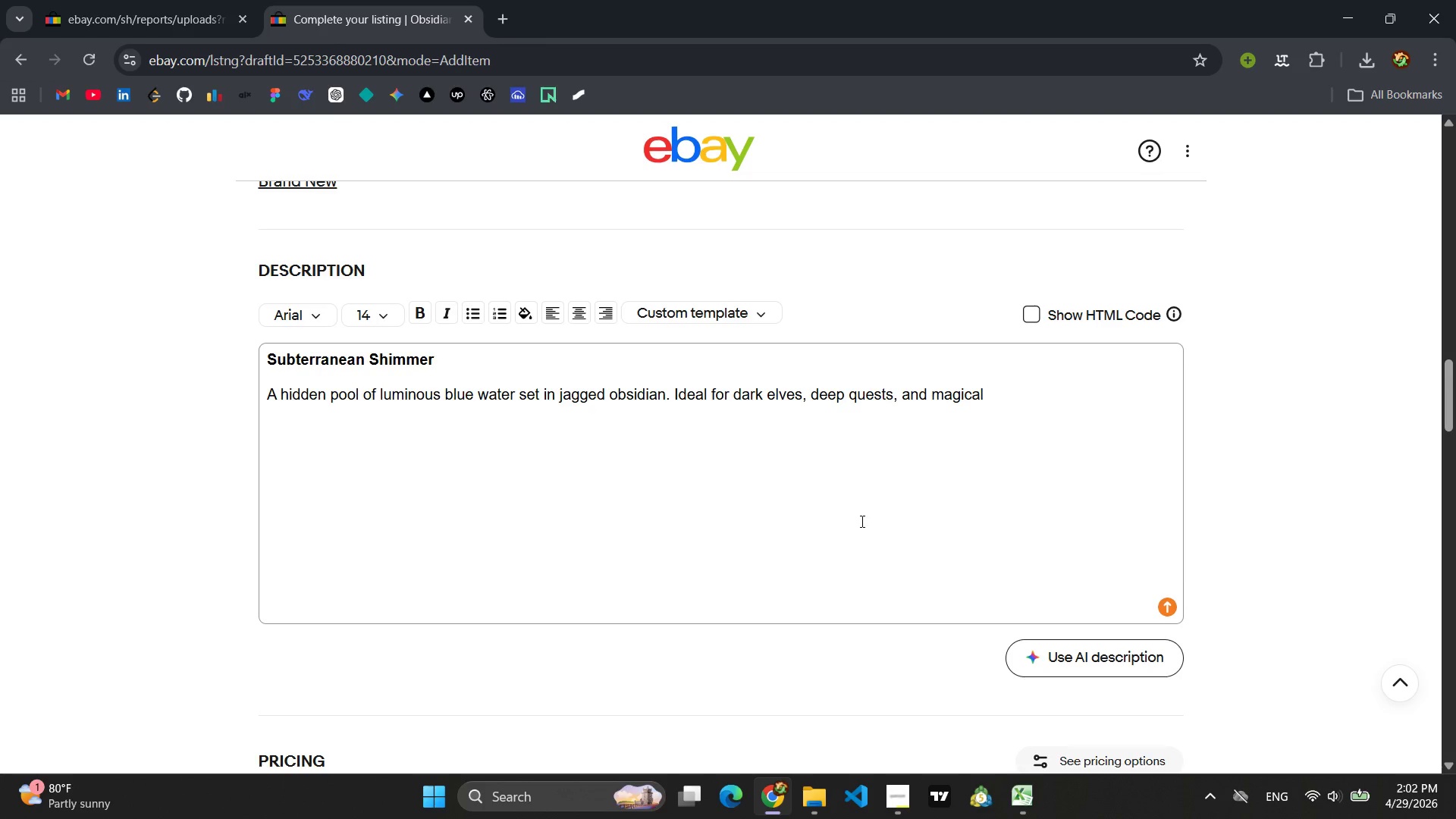 
wait(98.36)
 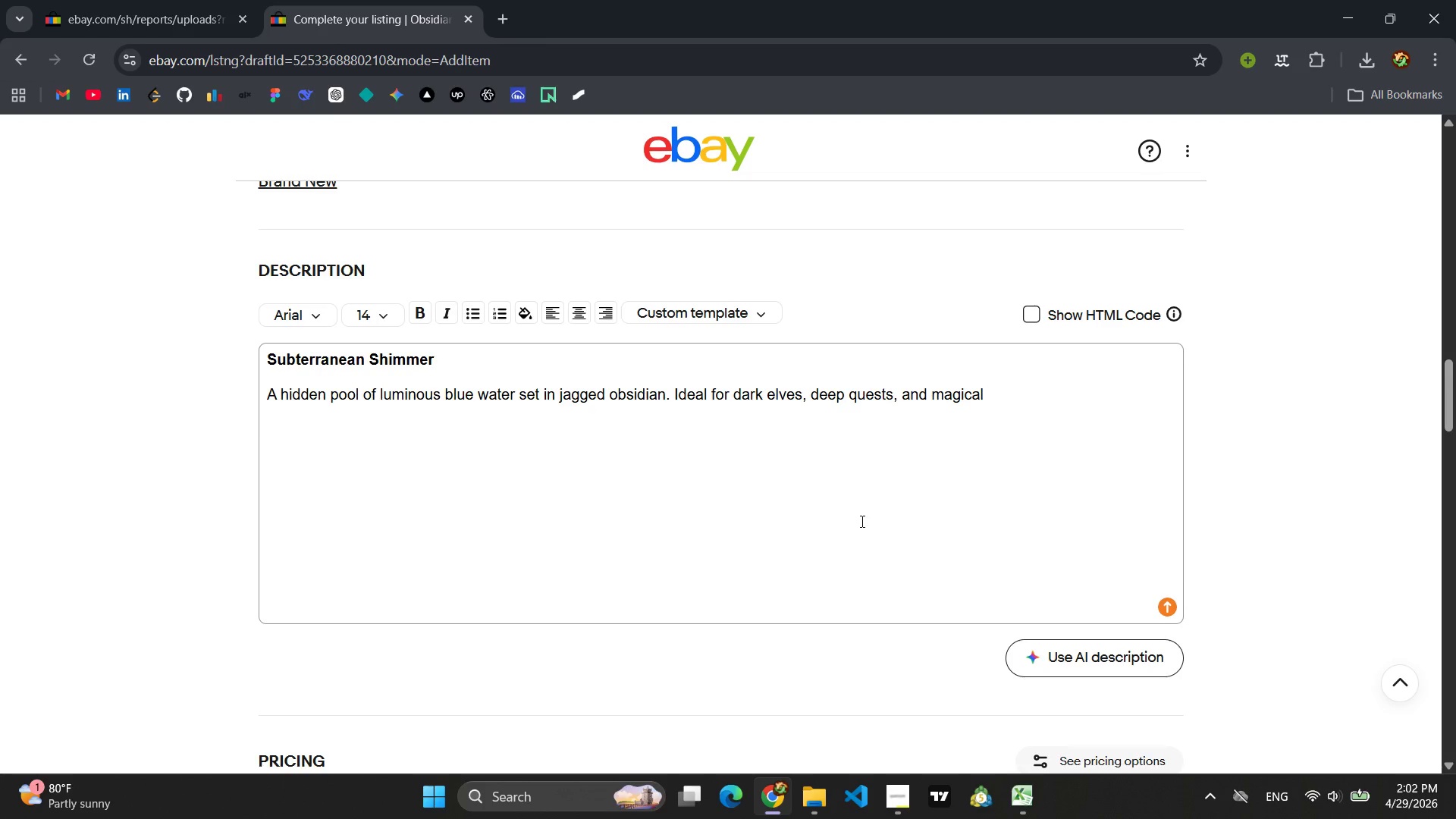 
key(Backspace)
 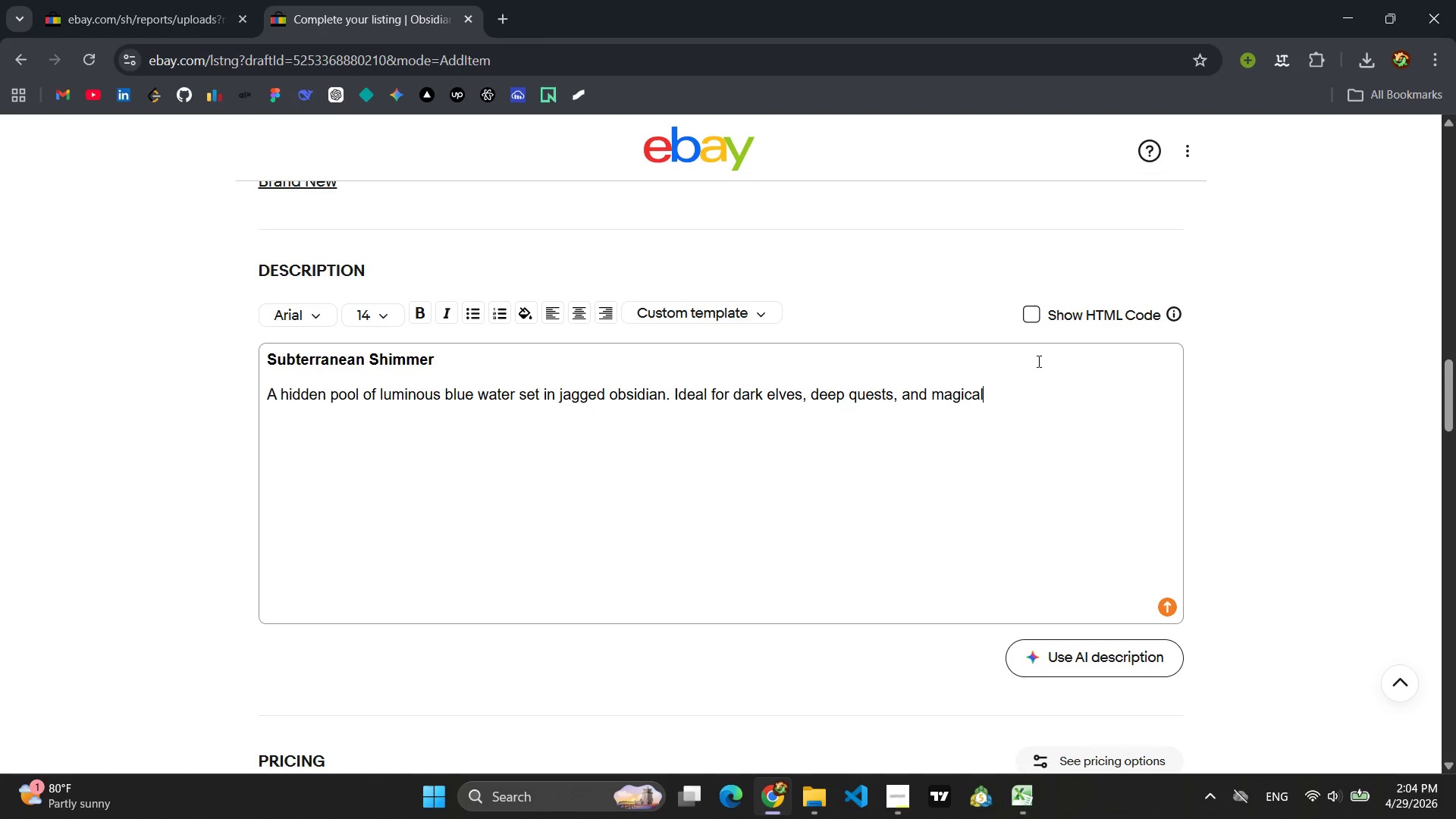 
wait(102.01)
 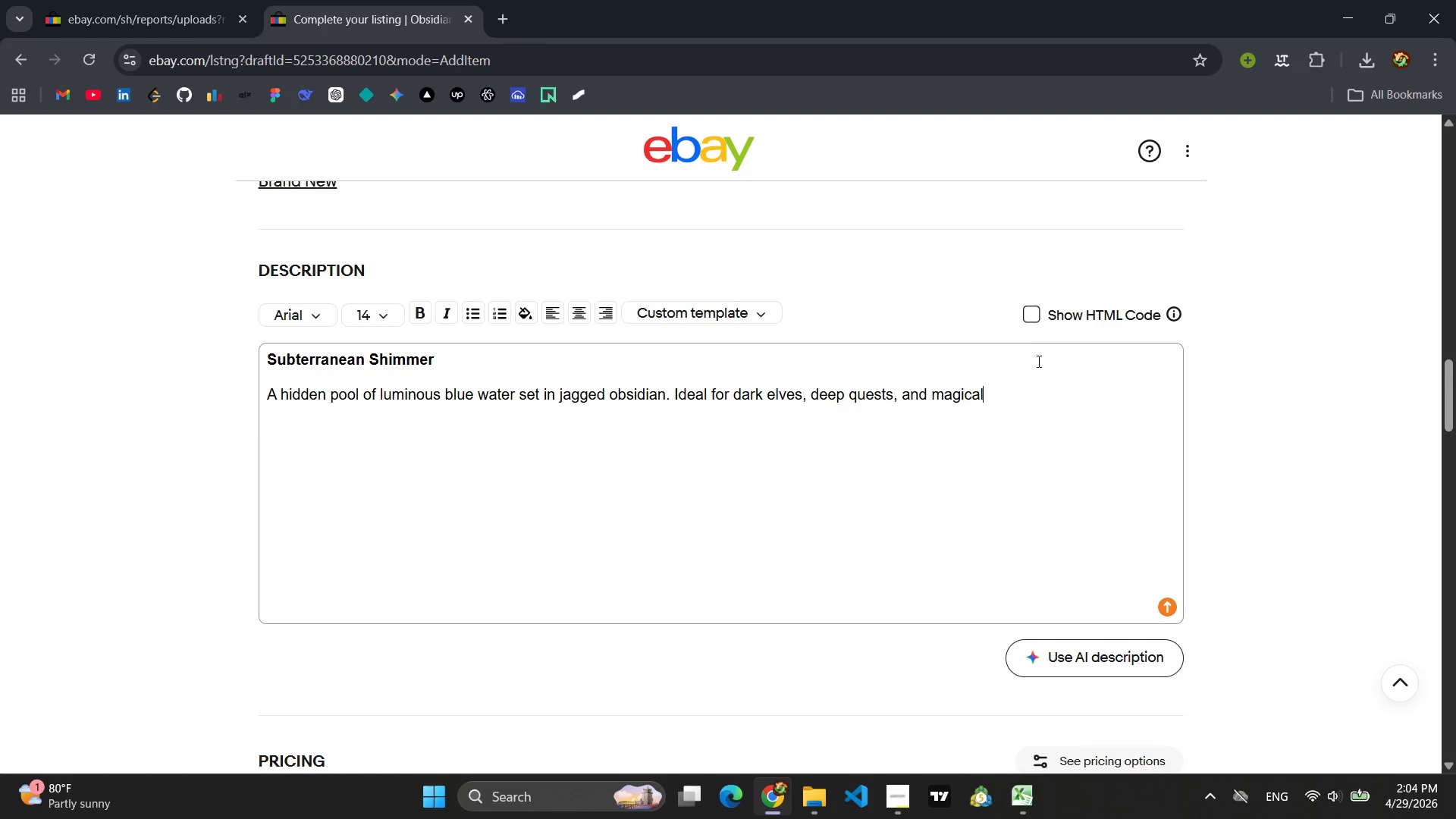 
type( reflecct)
key(Backspace)
key(Backspace)
type(tions )
key(Backspace)
type(.)
 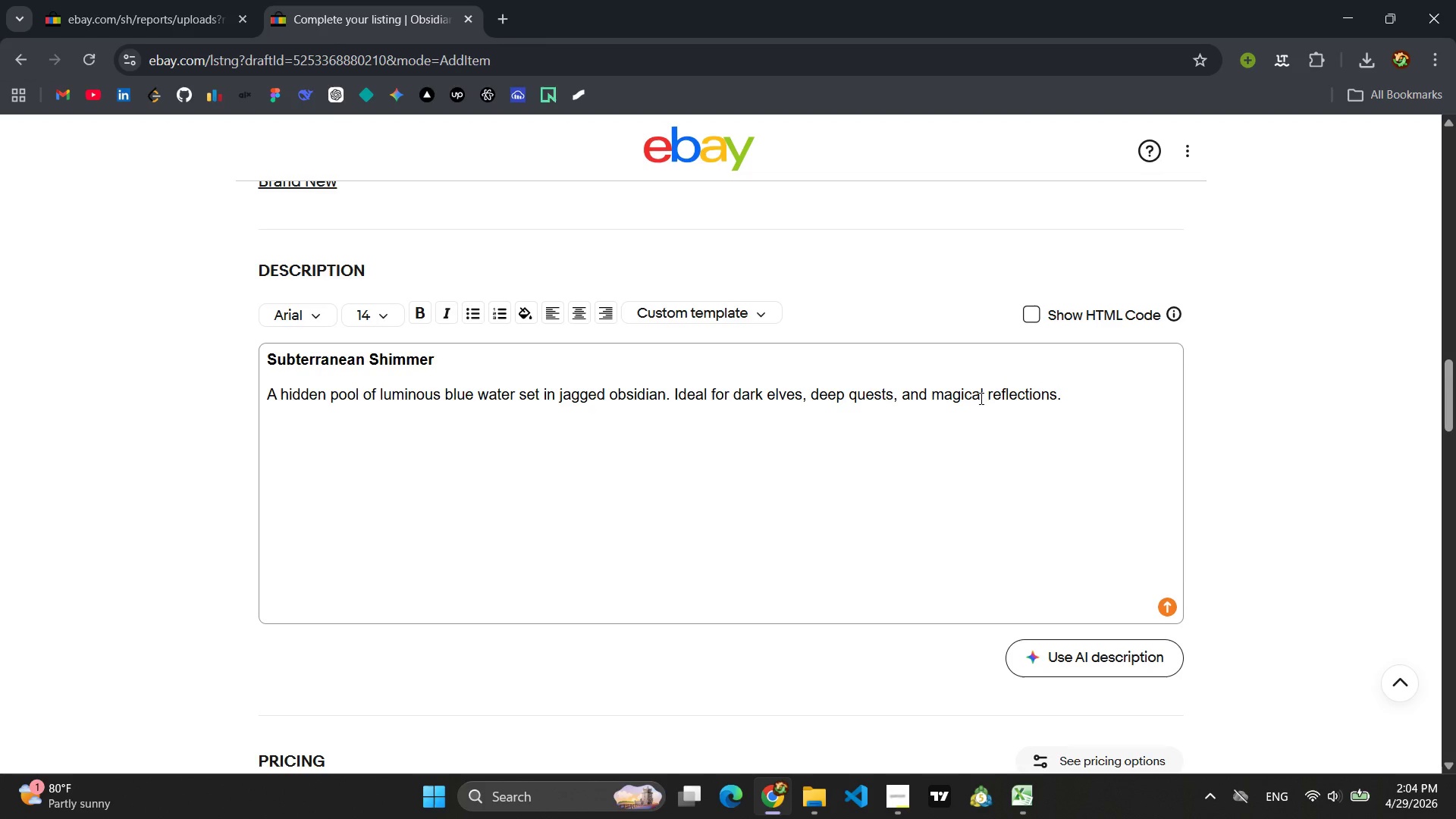 
key(Enter)
 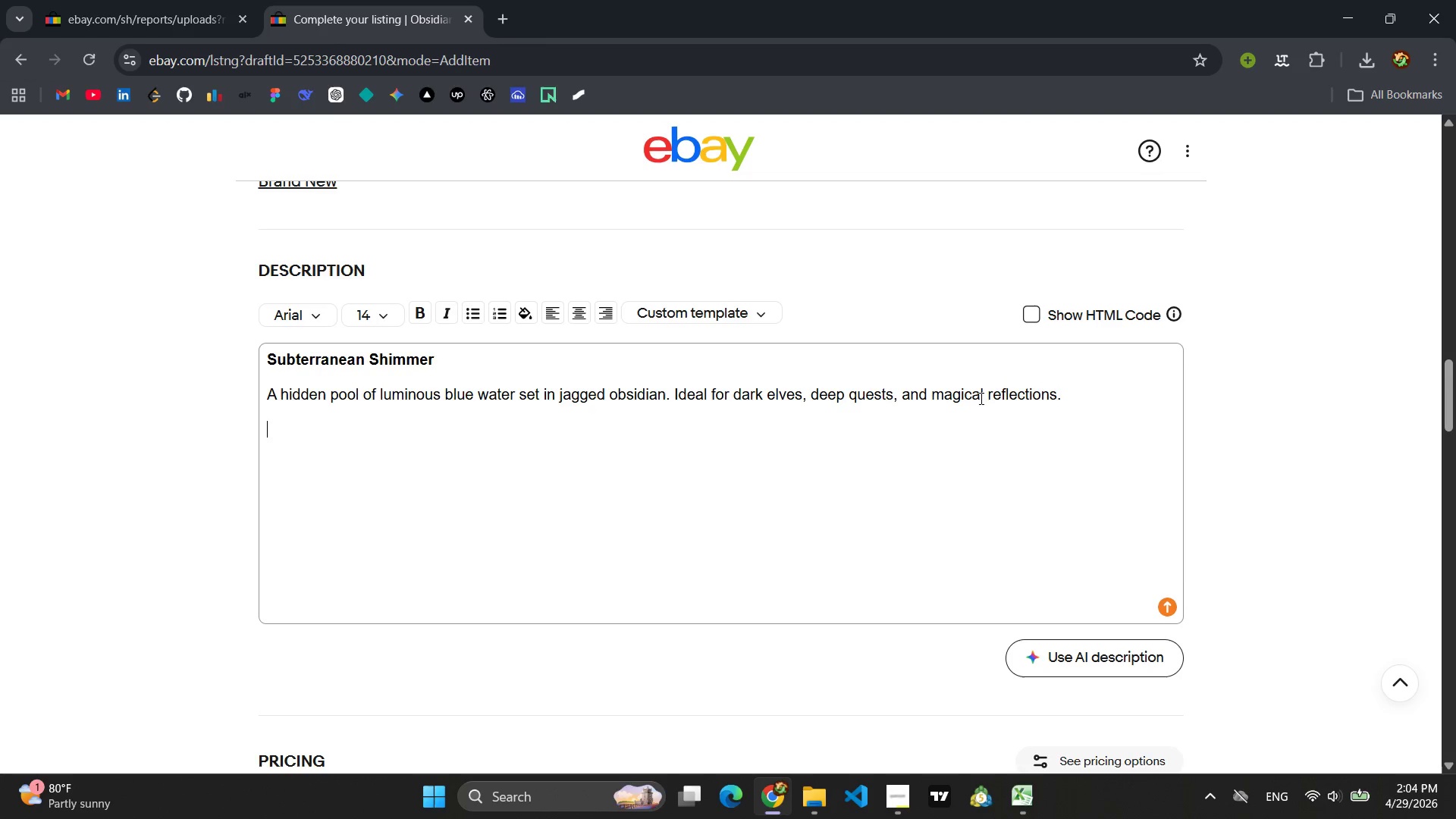 
key(Enter)
 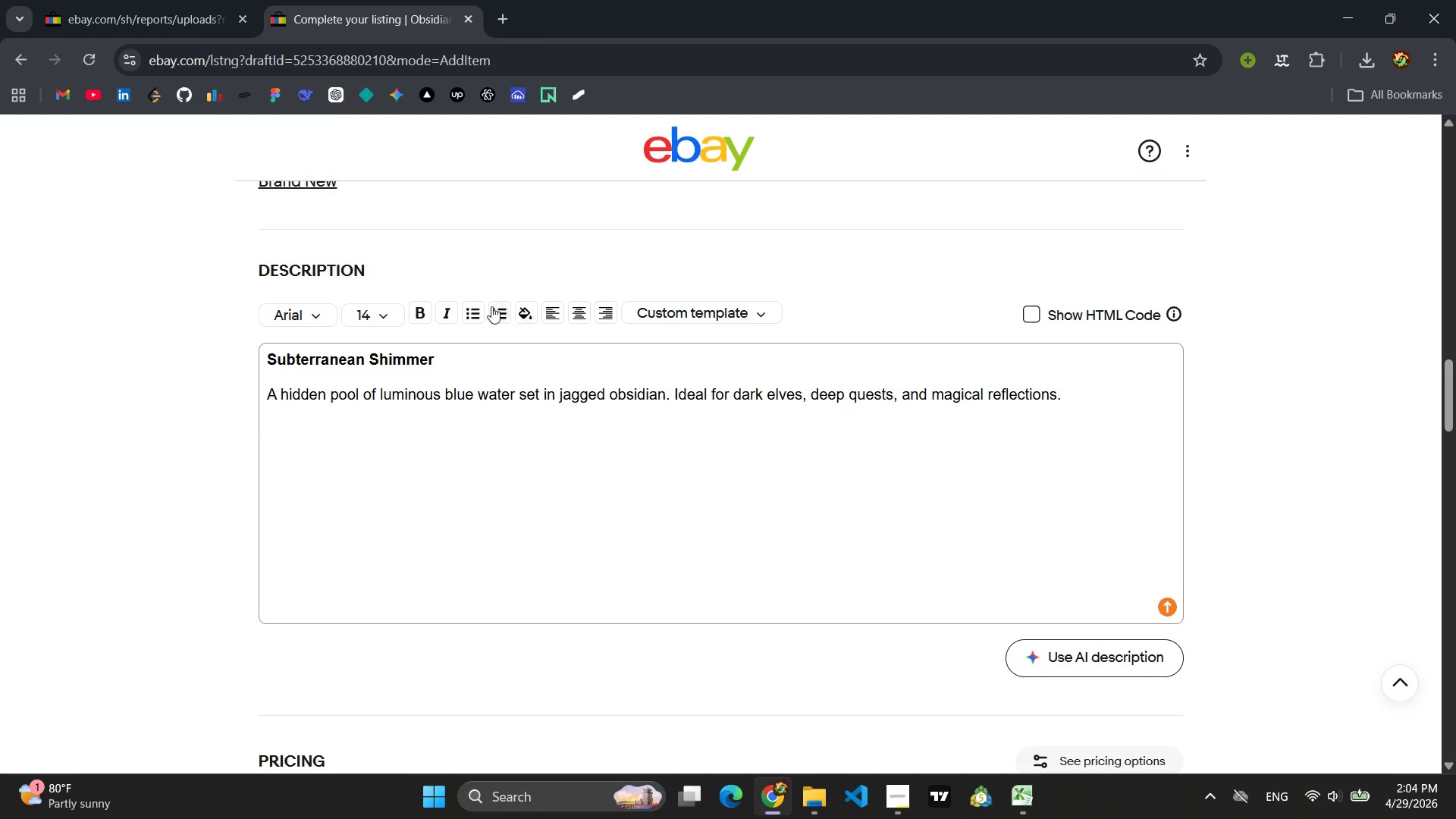 
left_click([464, 309])
 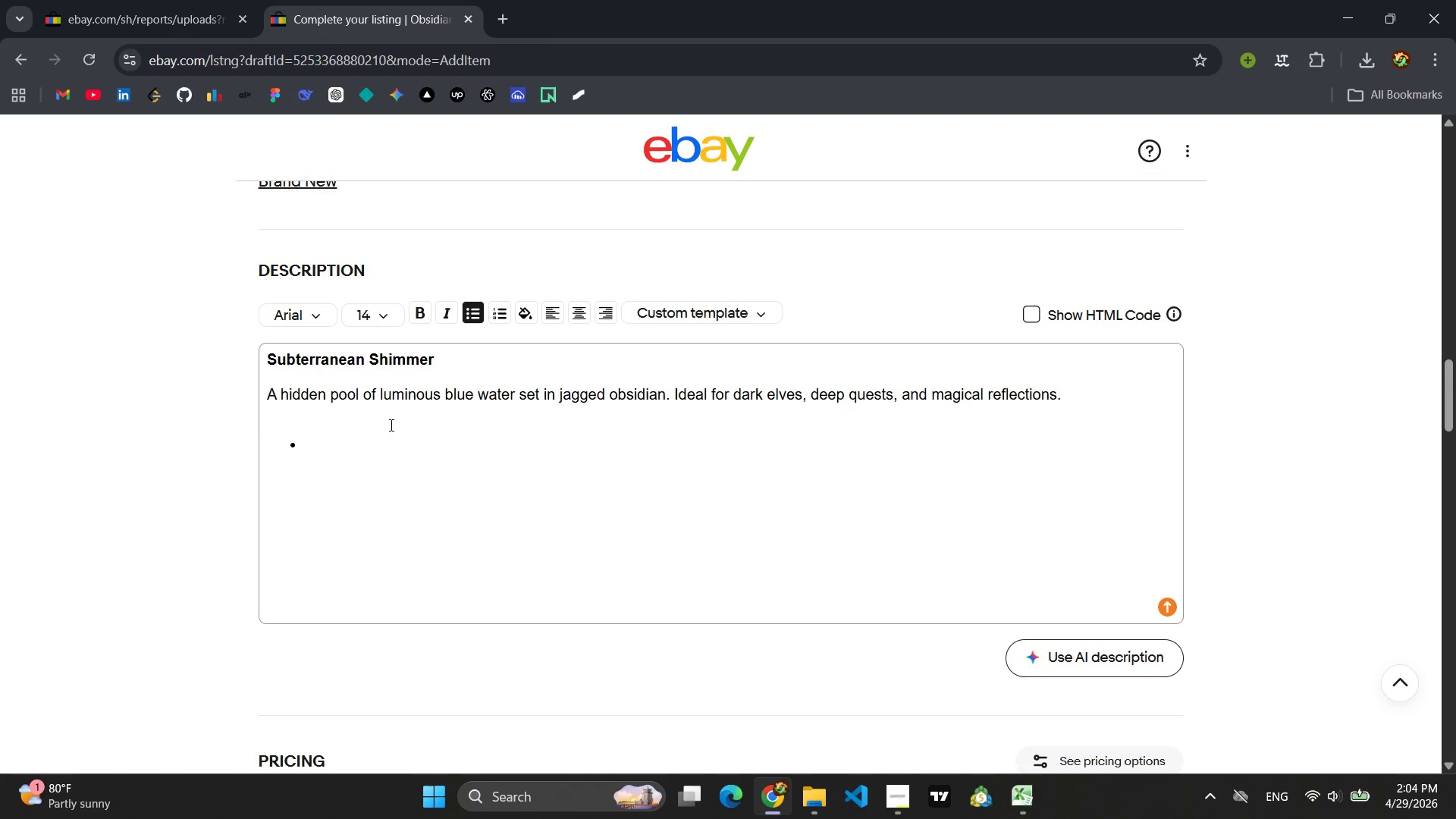 
left_click([356, 420])
 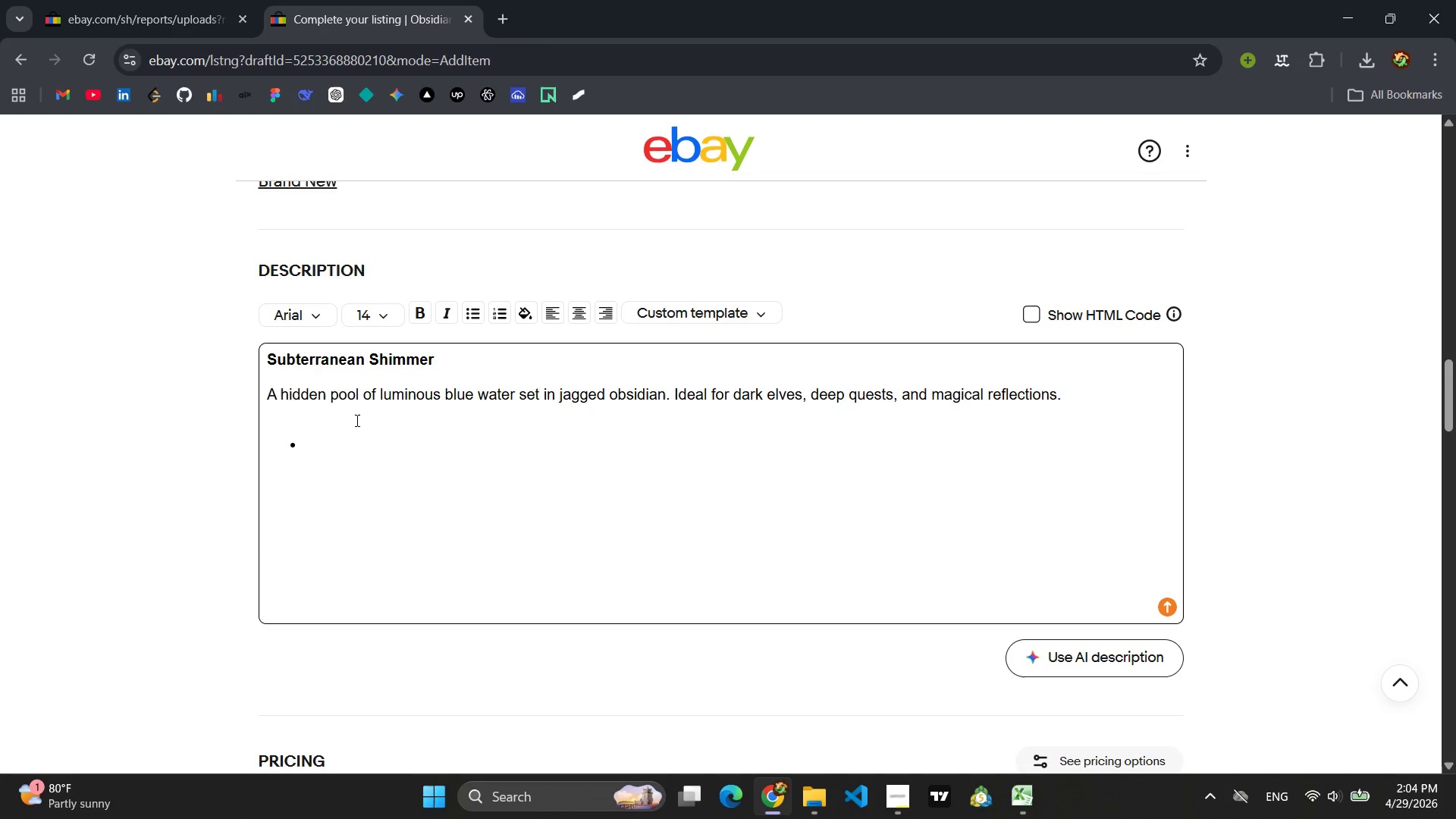 
key(Backspace)
 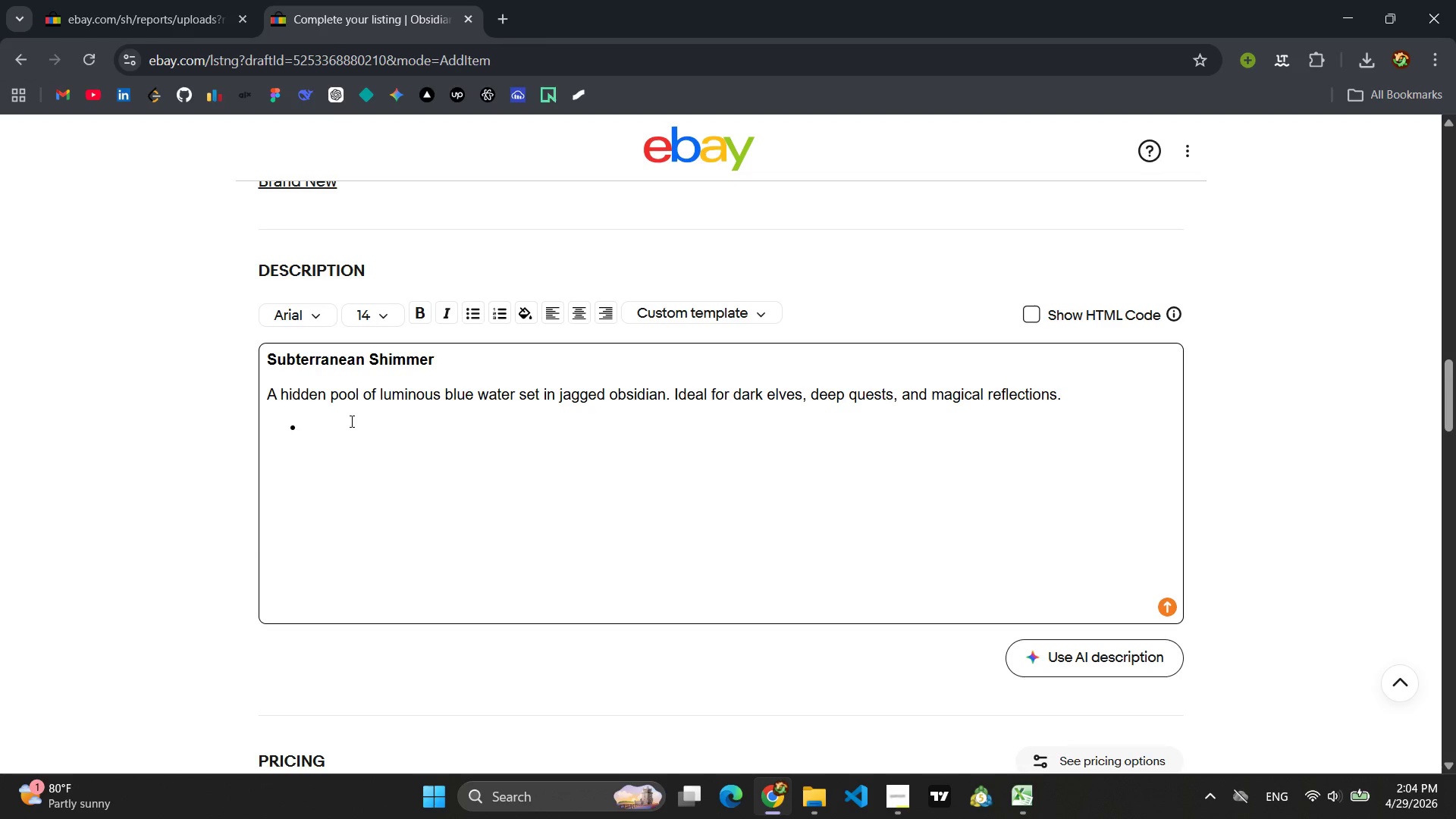 
left_click([350, 422])
 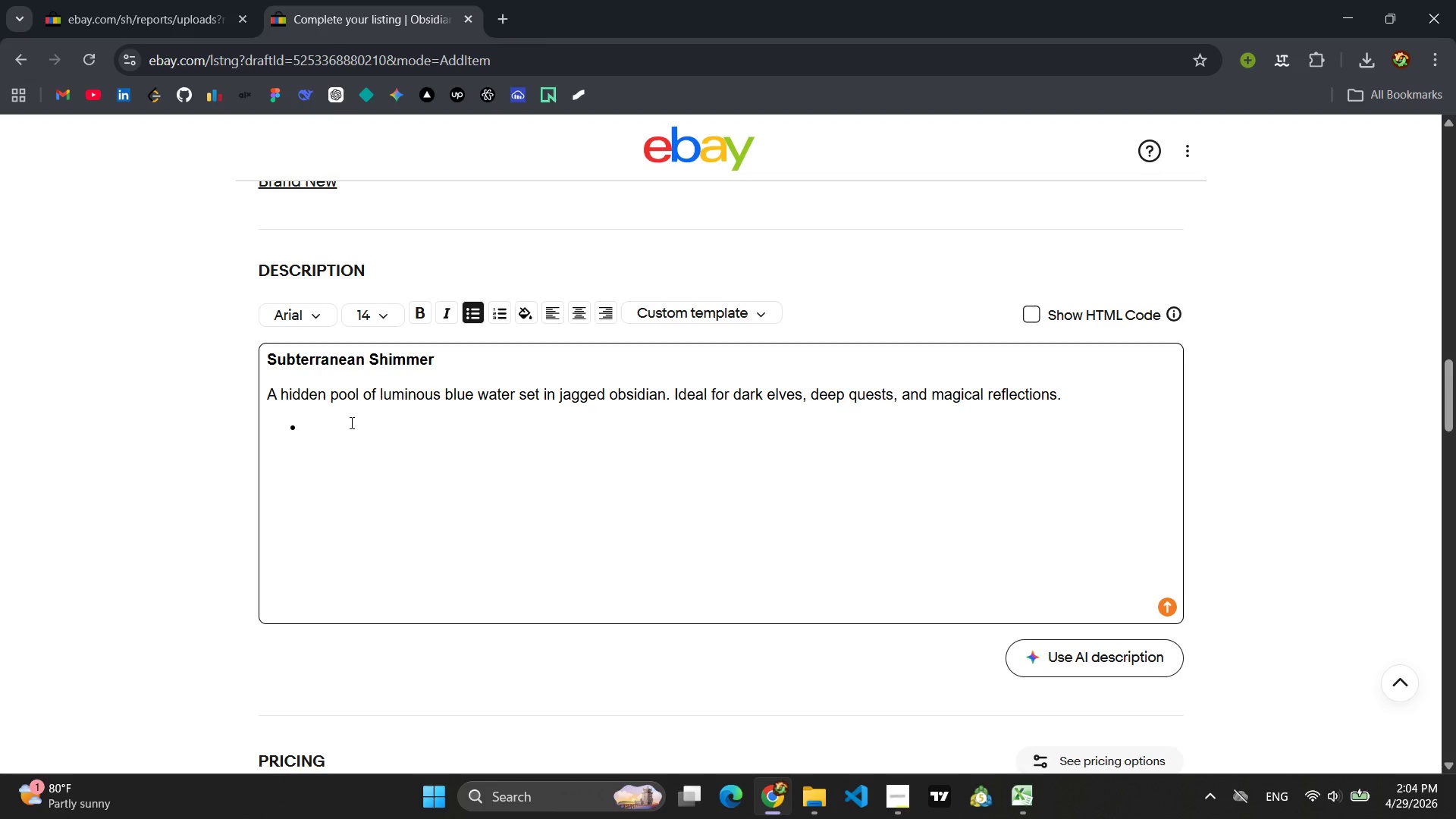 
type(Scale: 28 )
key(Backspace)
type(mm)
 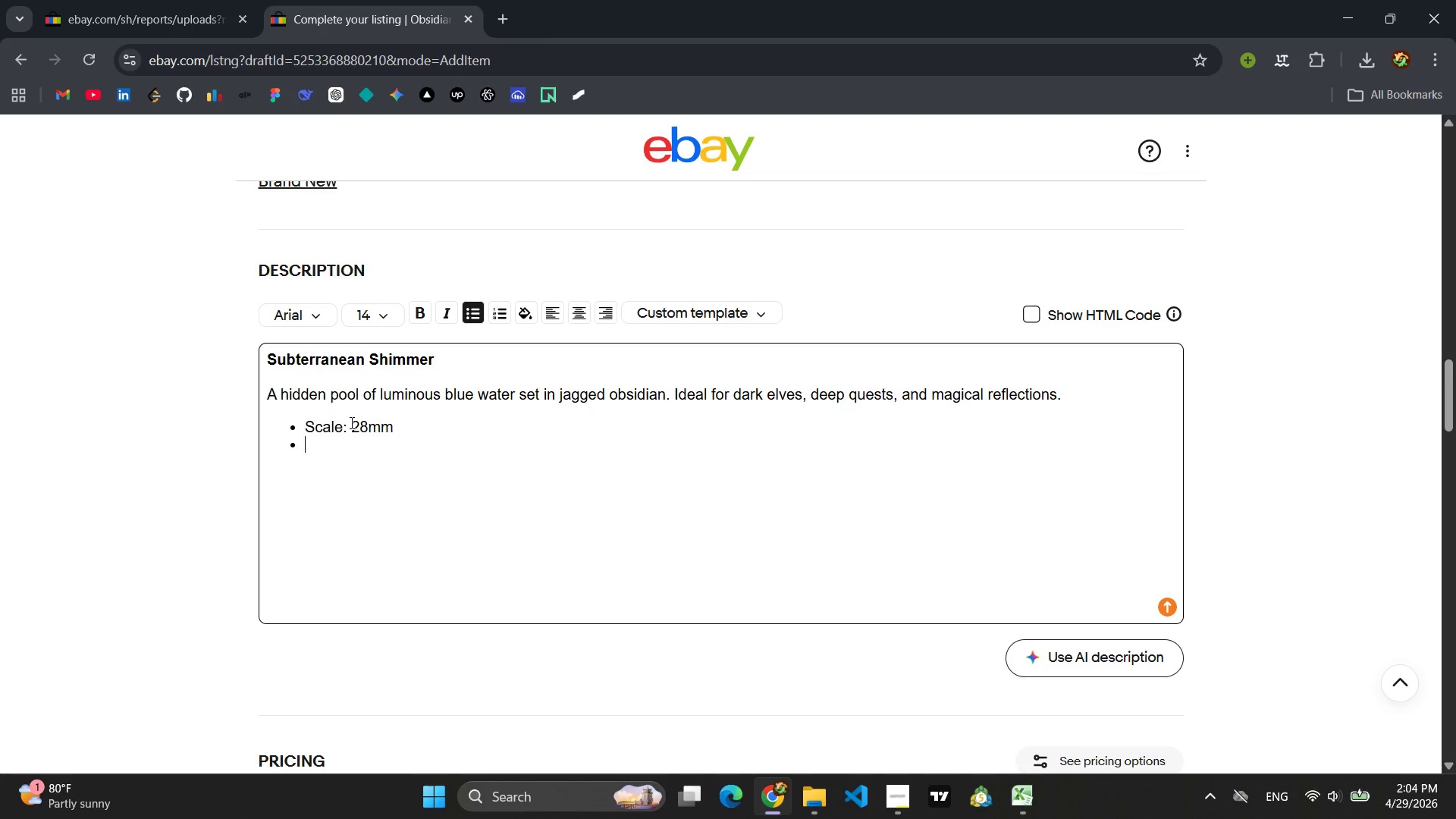 
key(Enter)
 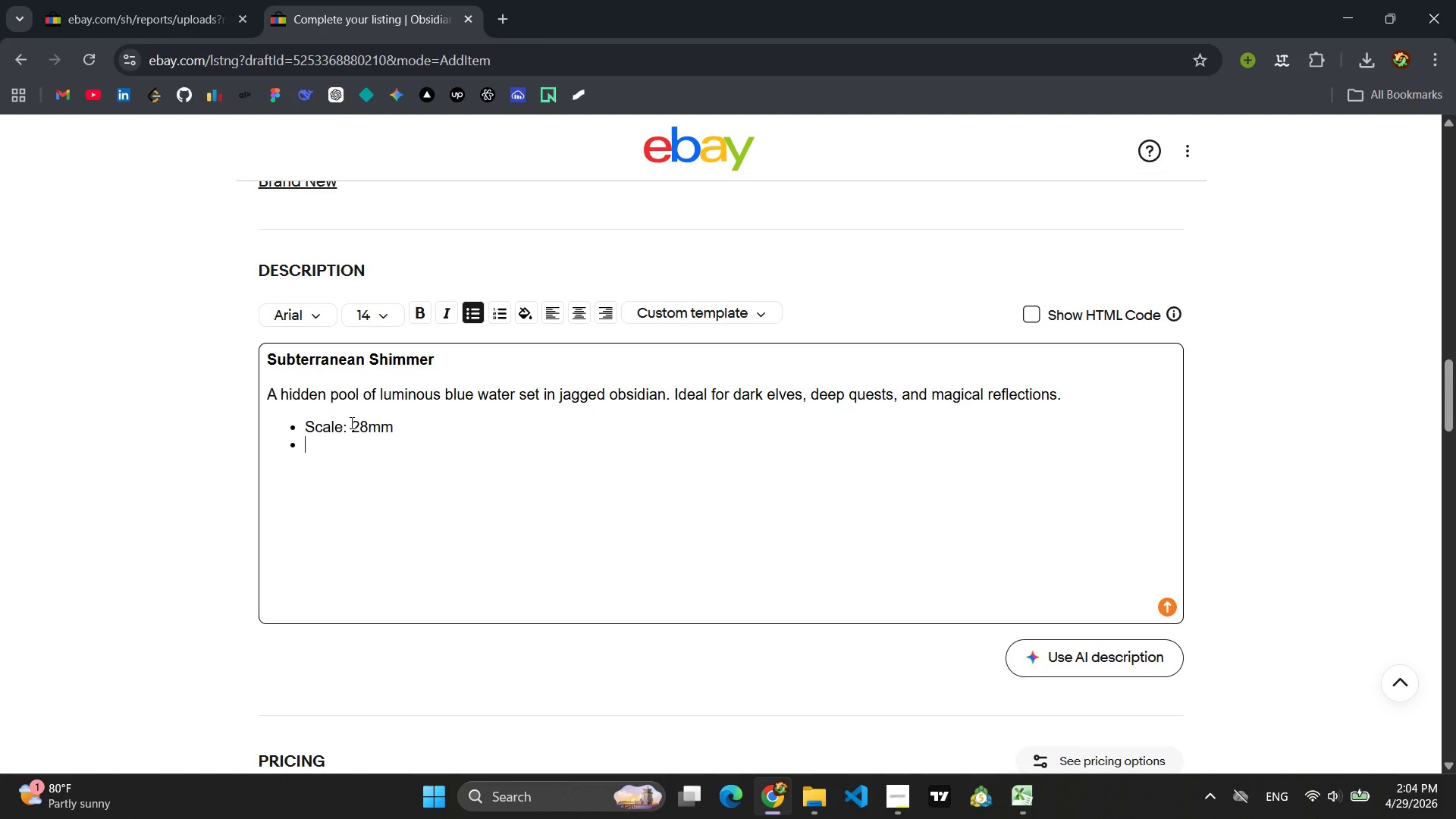 
type(Dimensions )
key(Backspace)
type(: 10 x 4 x 5 inches )
 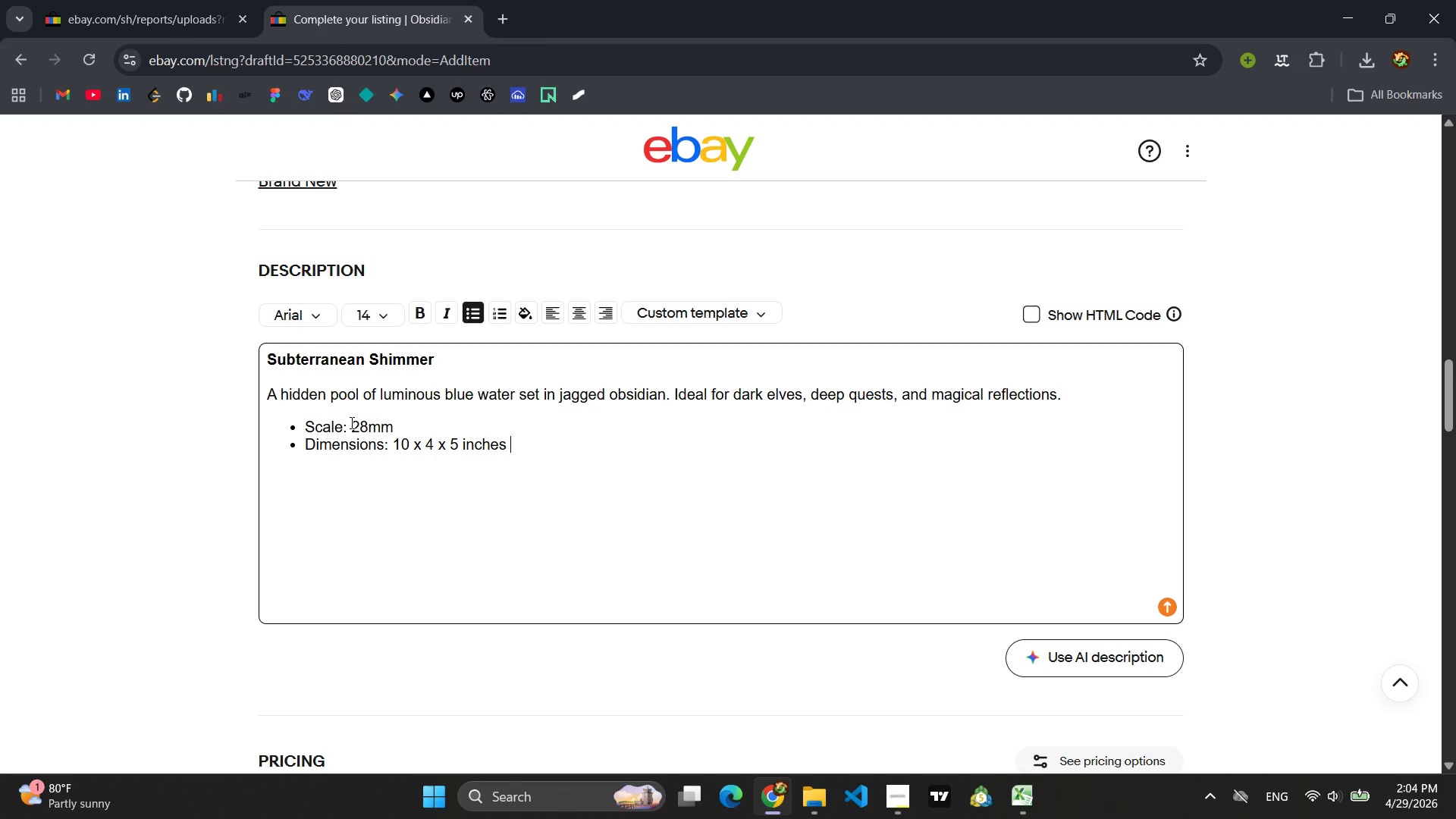 
key(Enter)
 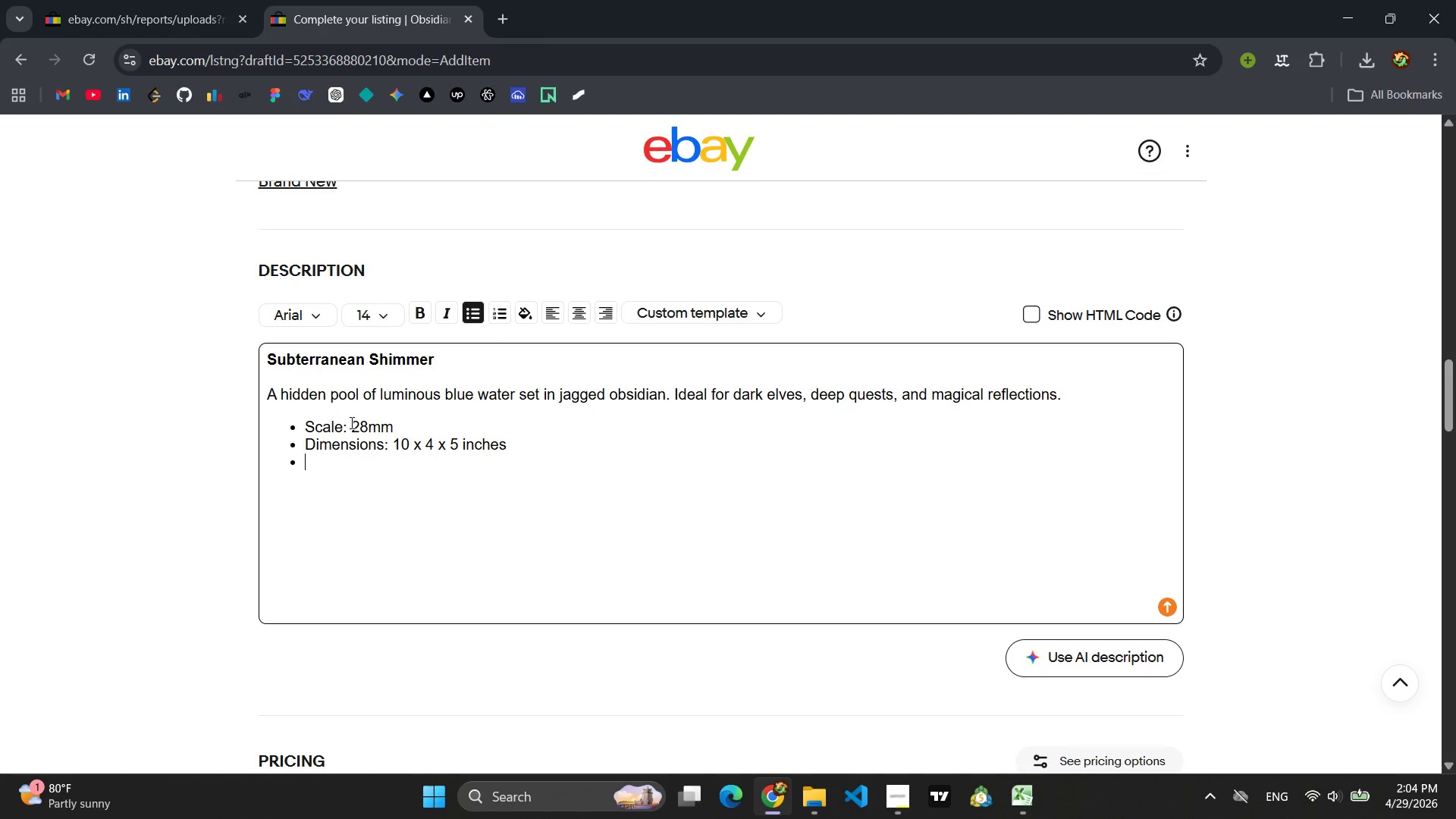 
type(Material: Clear blue resin (wh)
key(Backspace)
type(ater effect))
 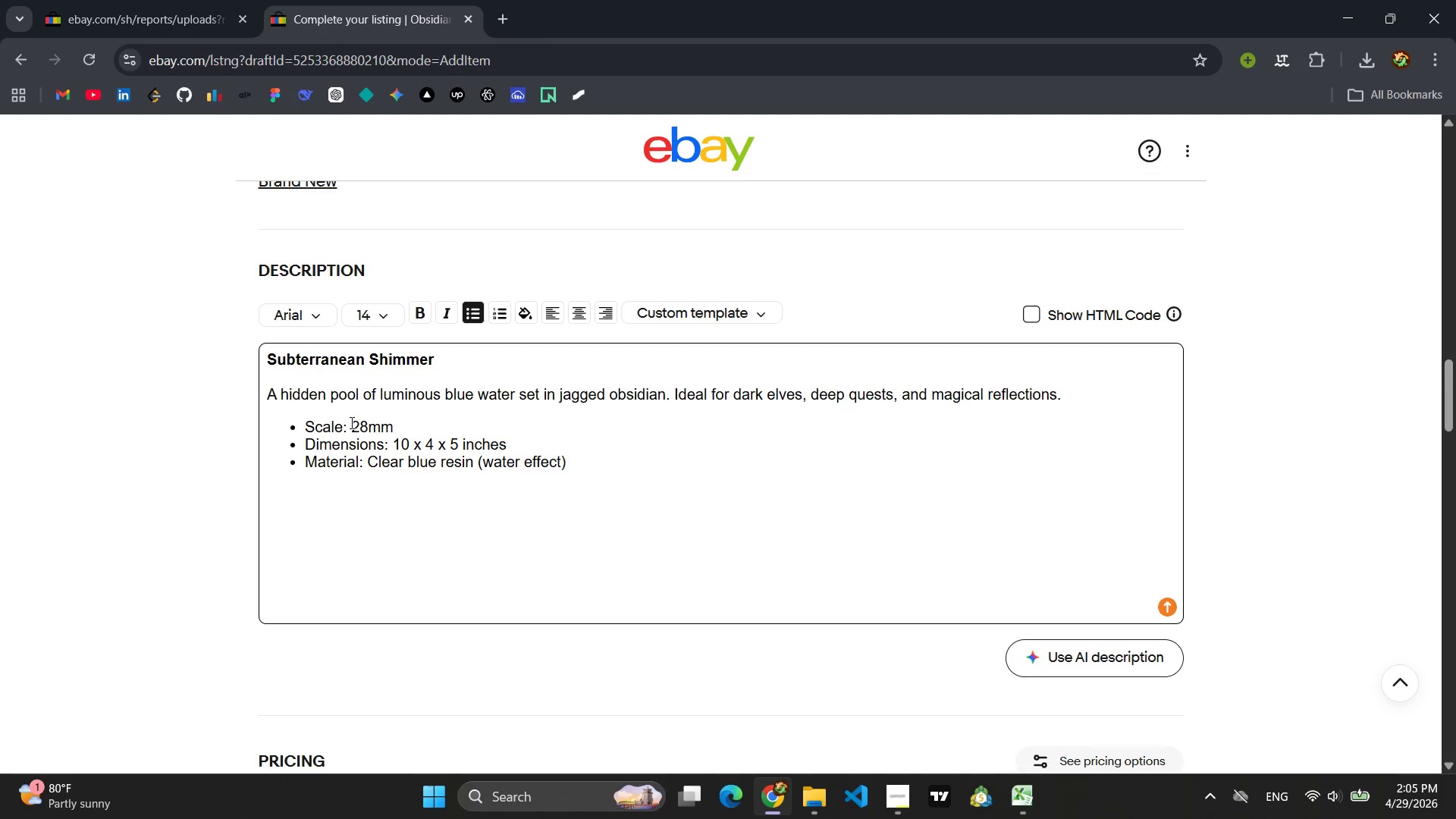 
key(Enter)
 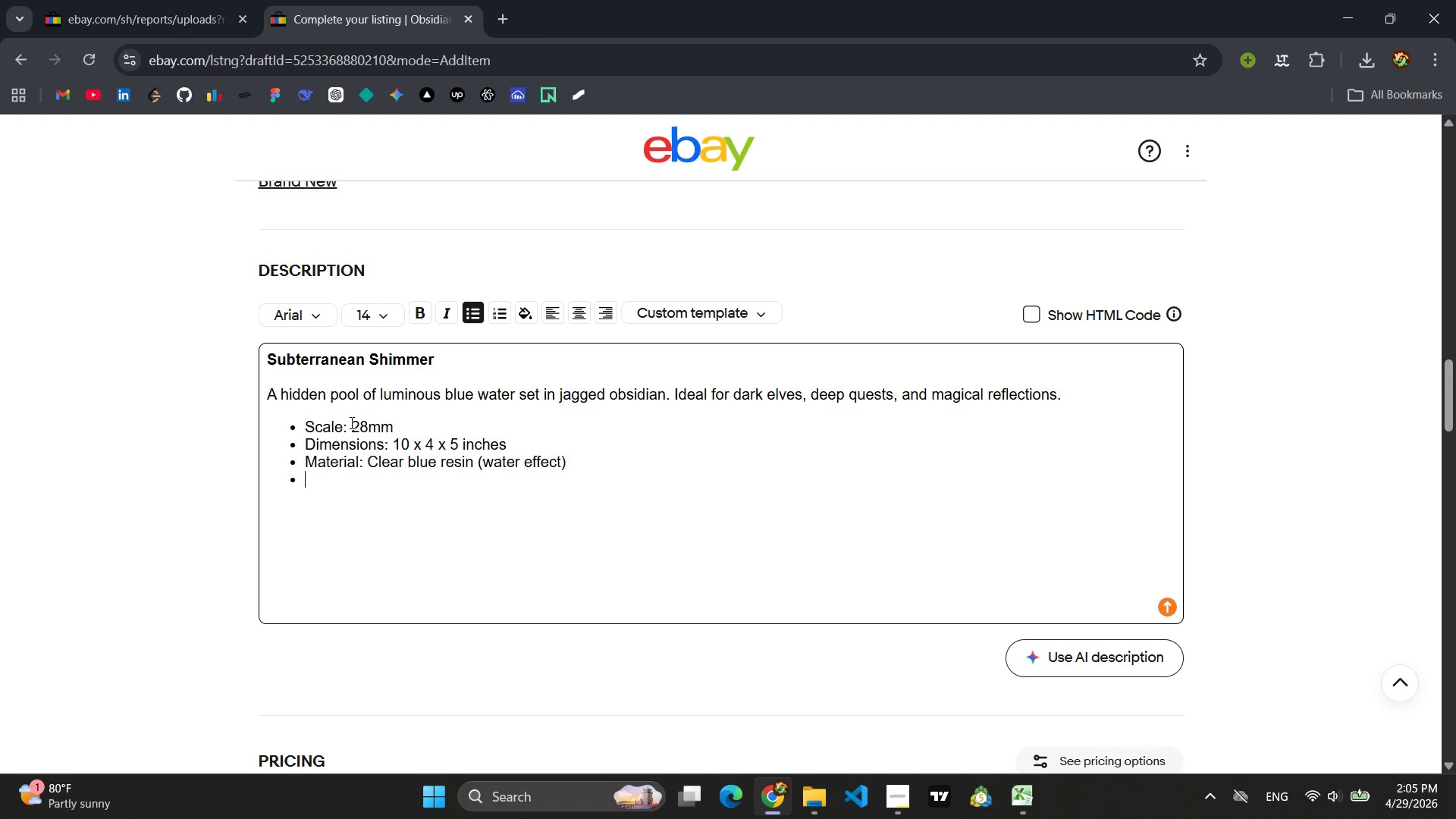 
type(Weight: 35.5 0x)
key(Backspace)
key(Backspace)
type(ox)
 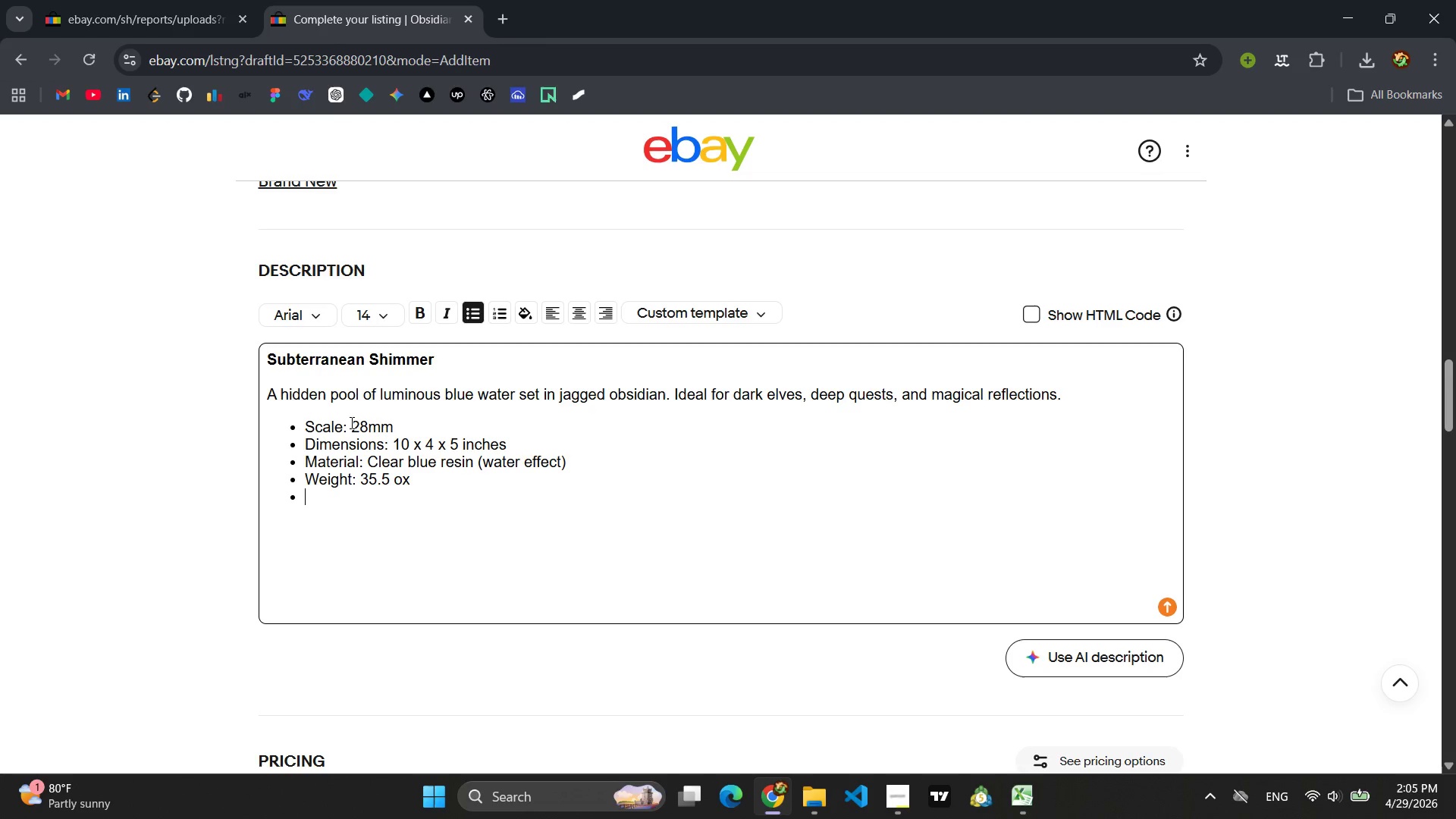 
key(Enter)
 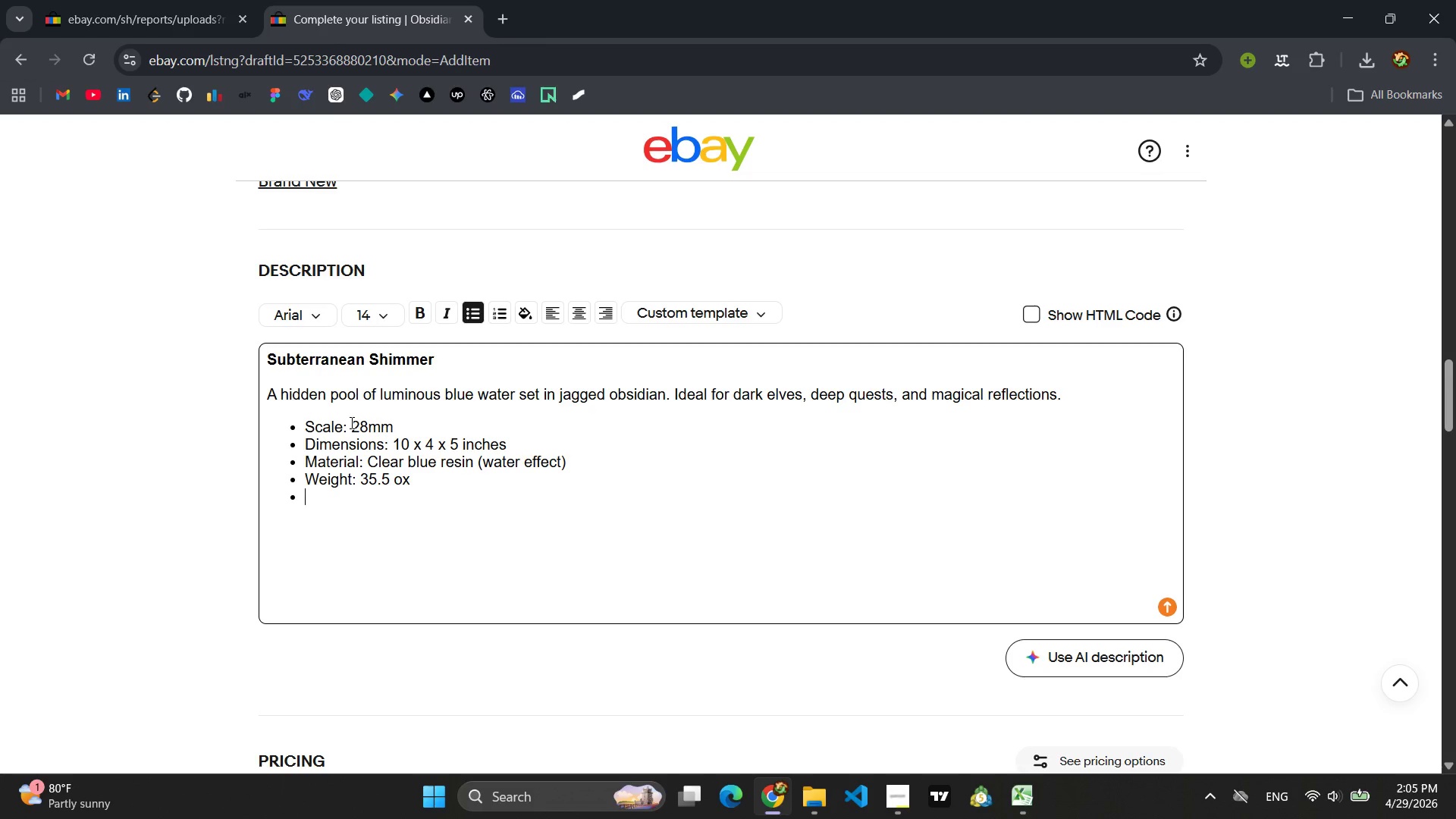 
key(Backspace)
 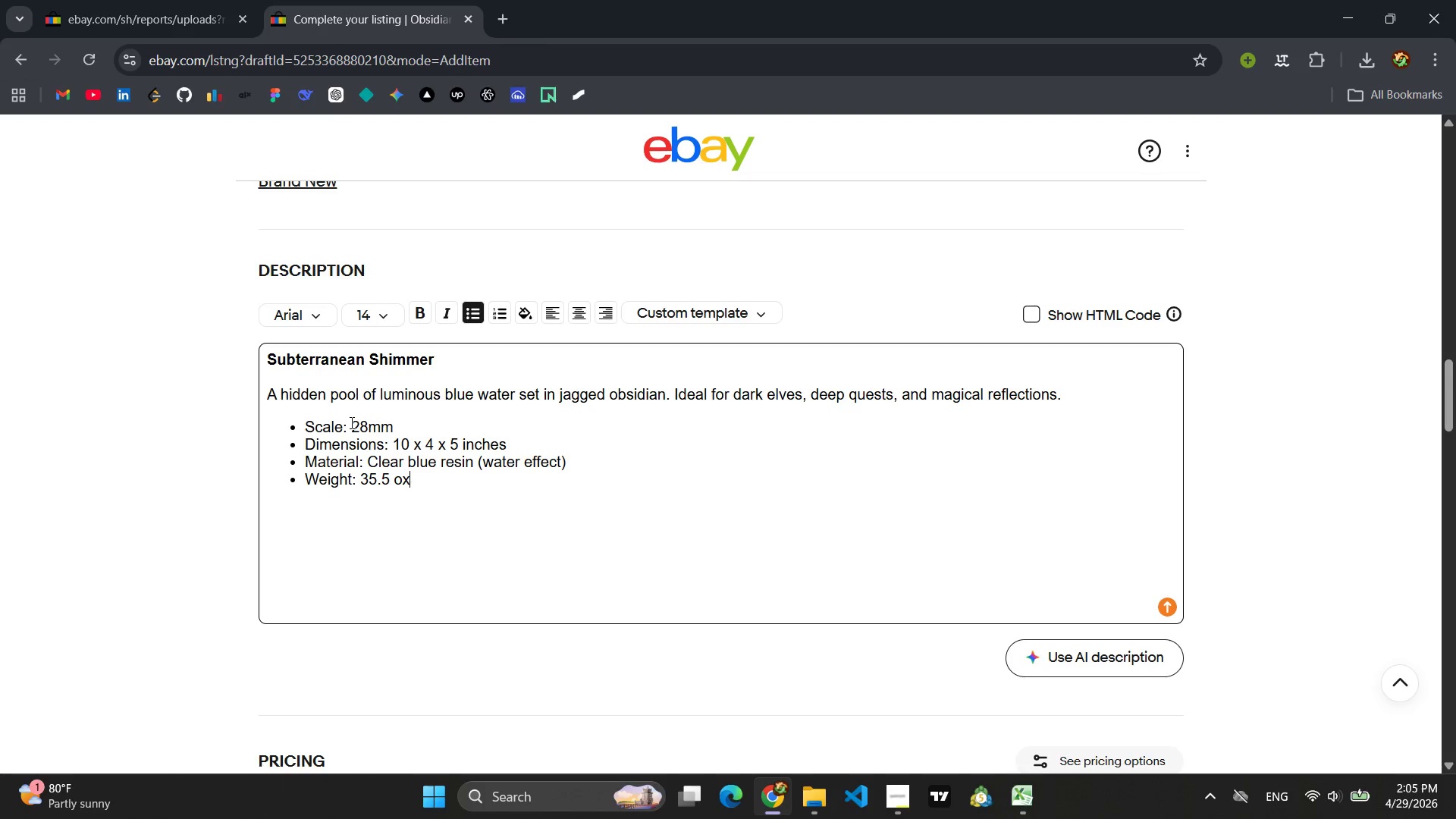 
key(Backspace)
 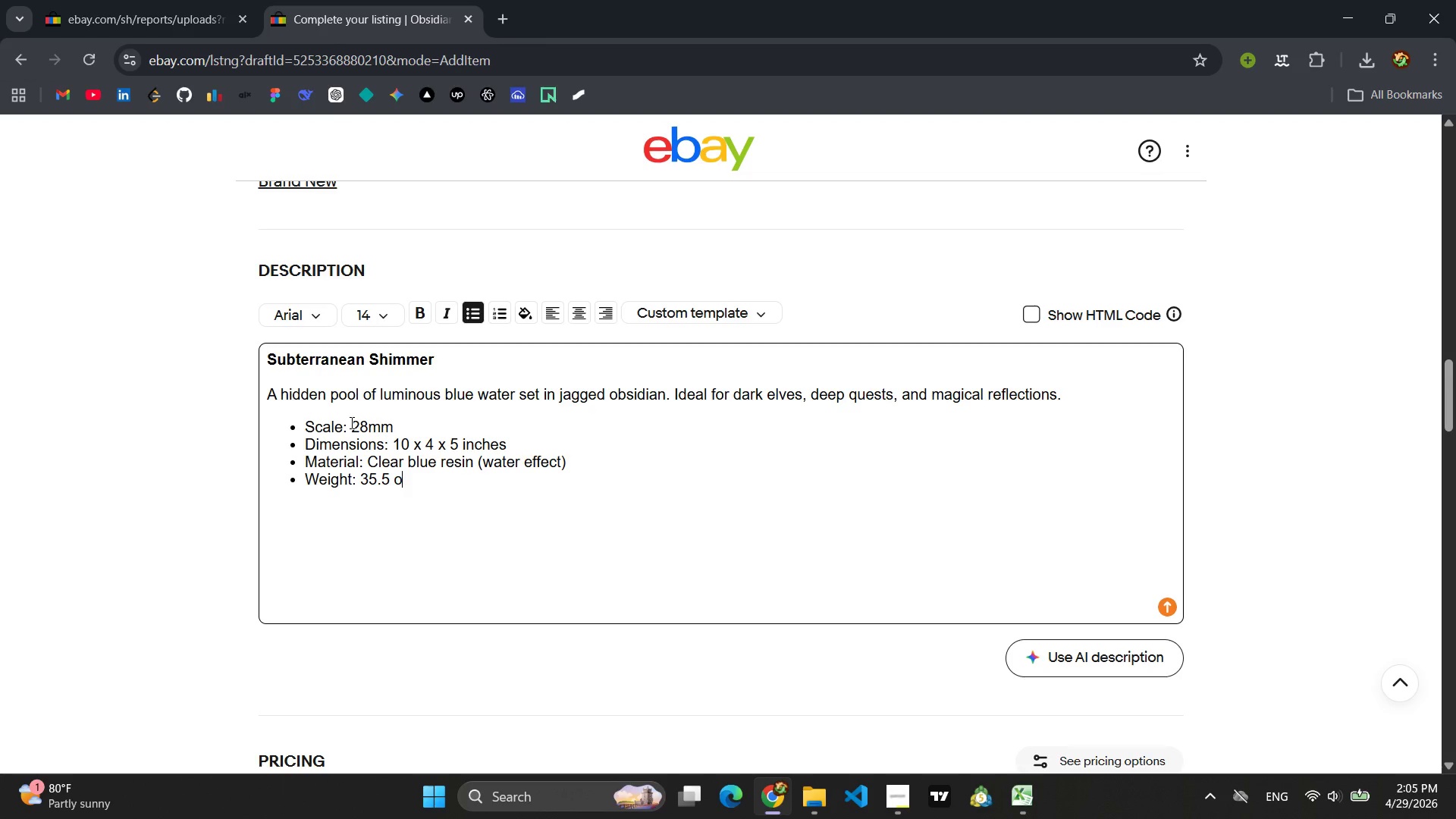 
key(Z)
 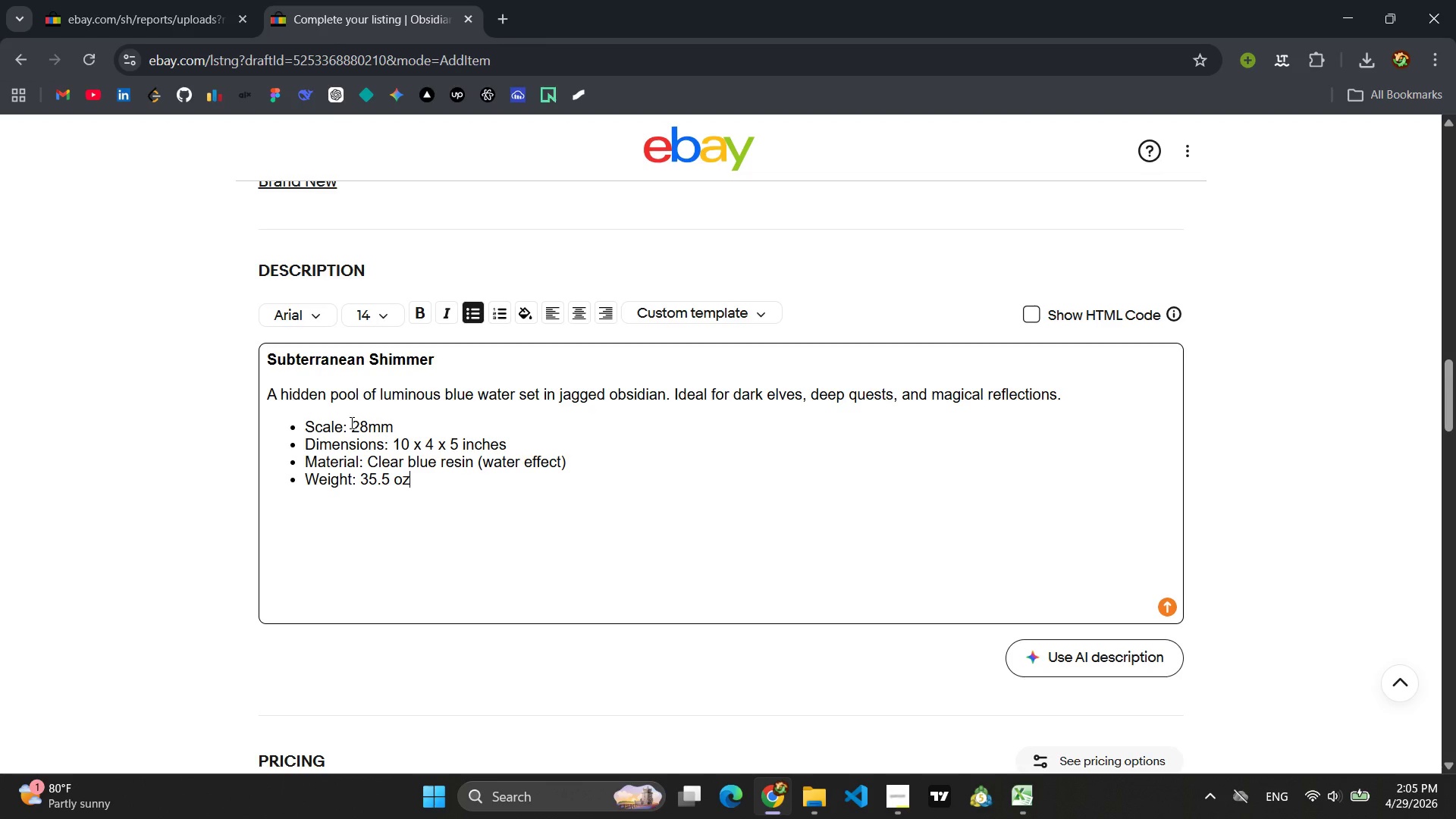 
key(Enter)
 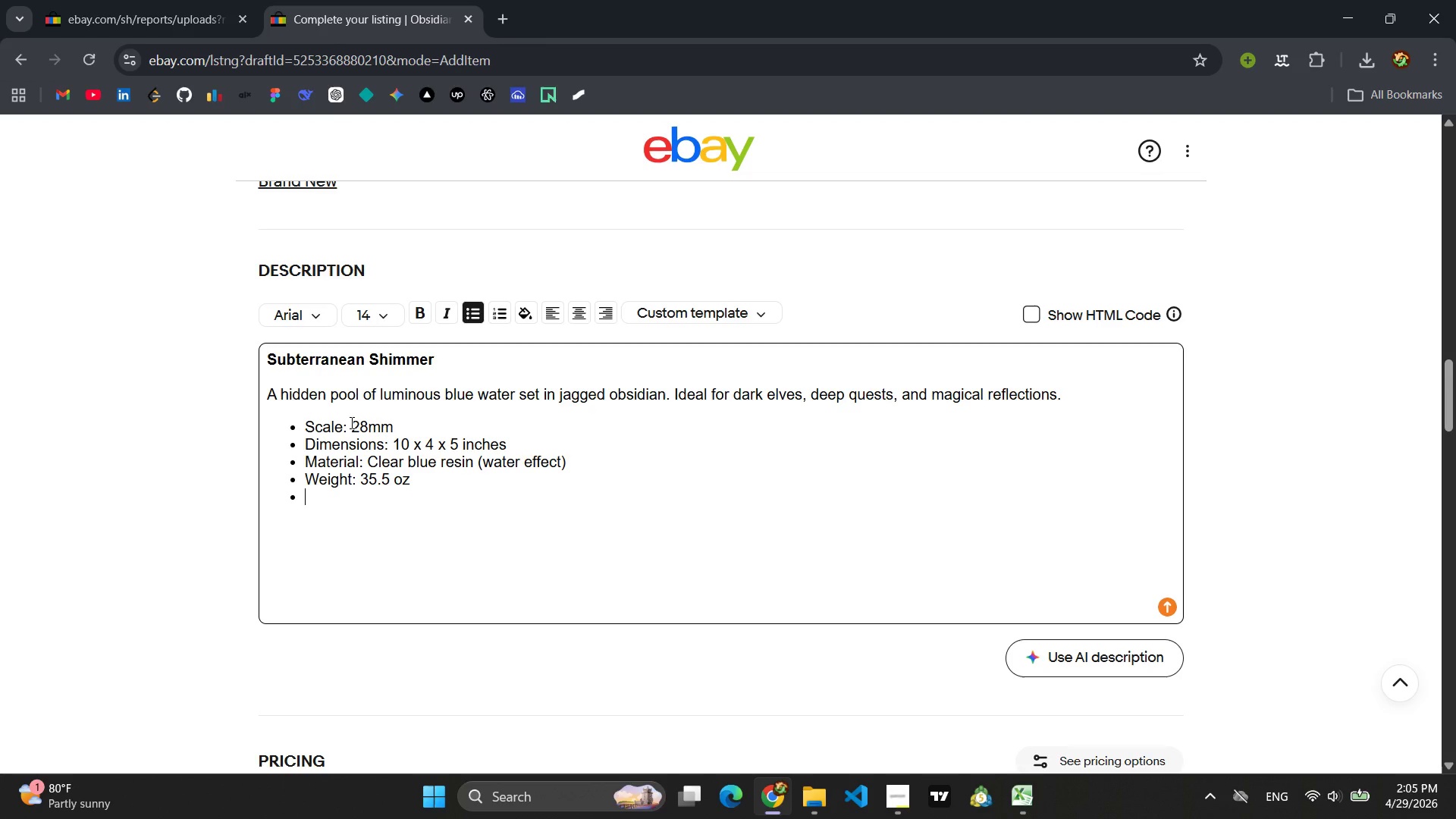 
type(AA)
key(Backspace)
type(ssembly: No assembly)
 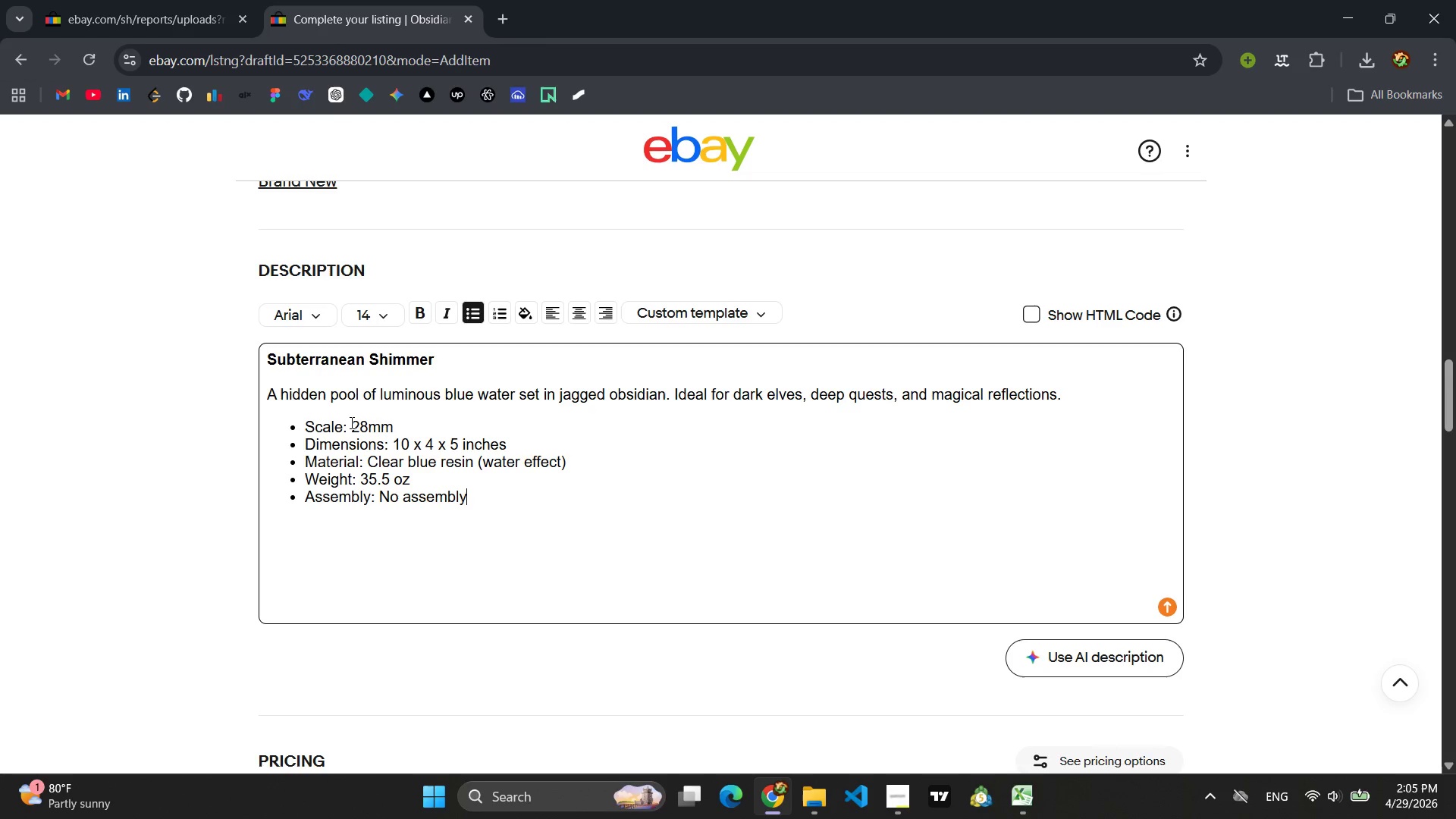 
key(Enter)
 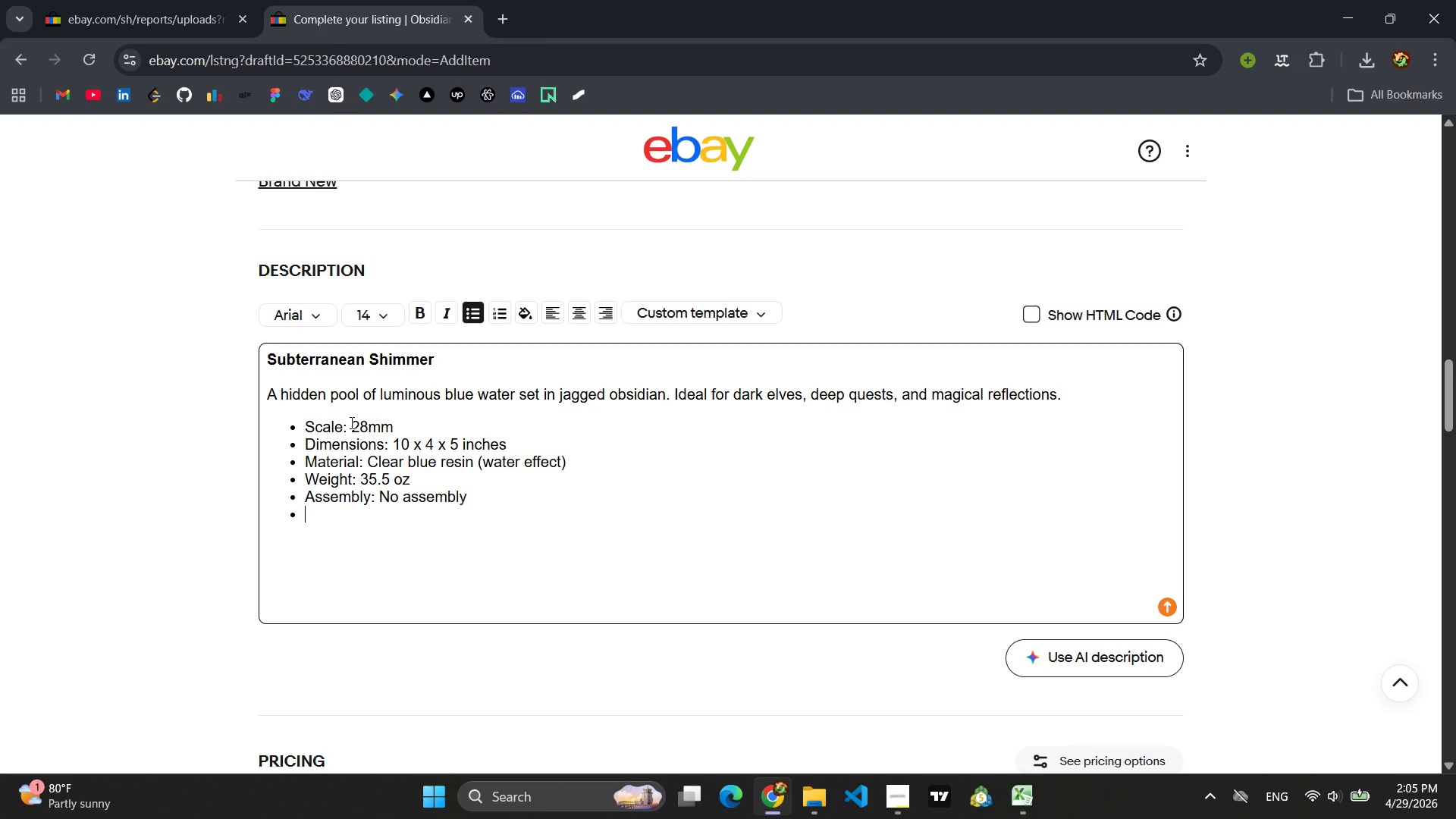 
type(Care: Wipe gently; avoid prolog)
key(Backspace)
type(nged sunlight )
key(Backspace)
 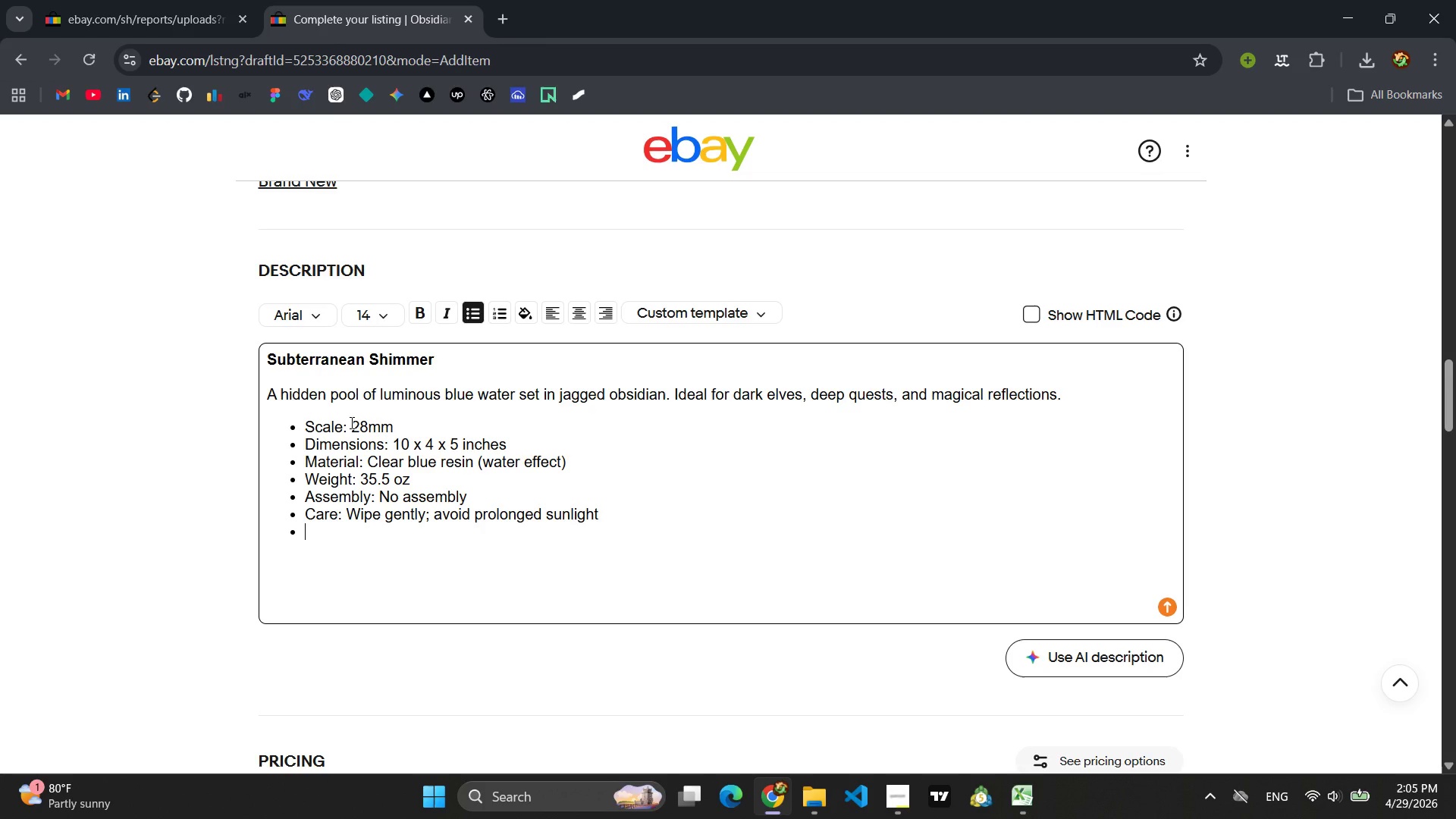 
 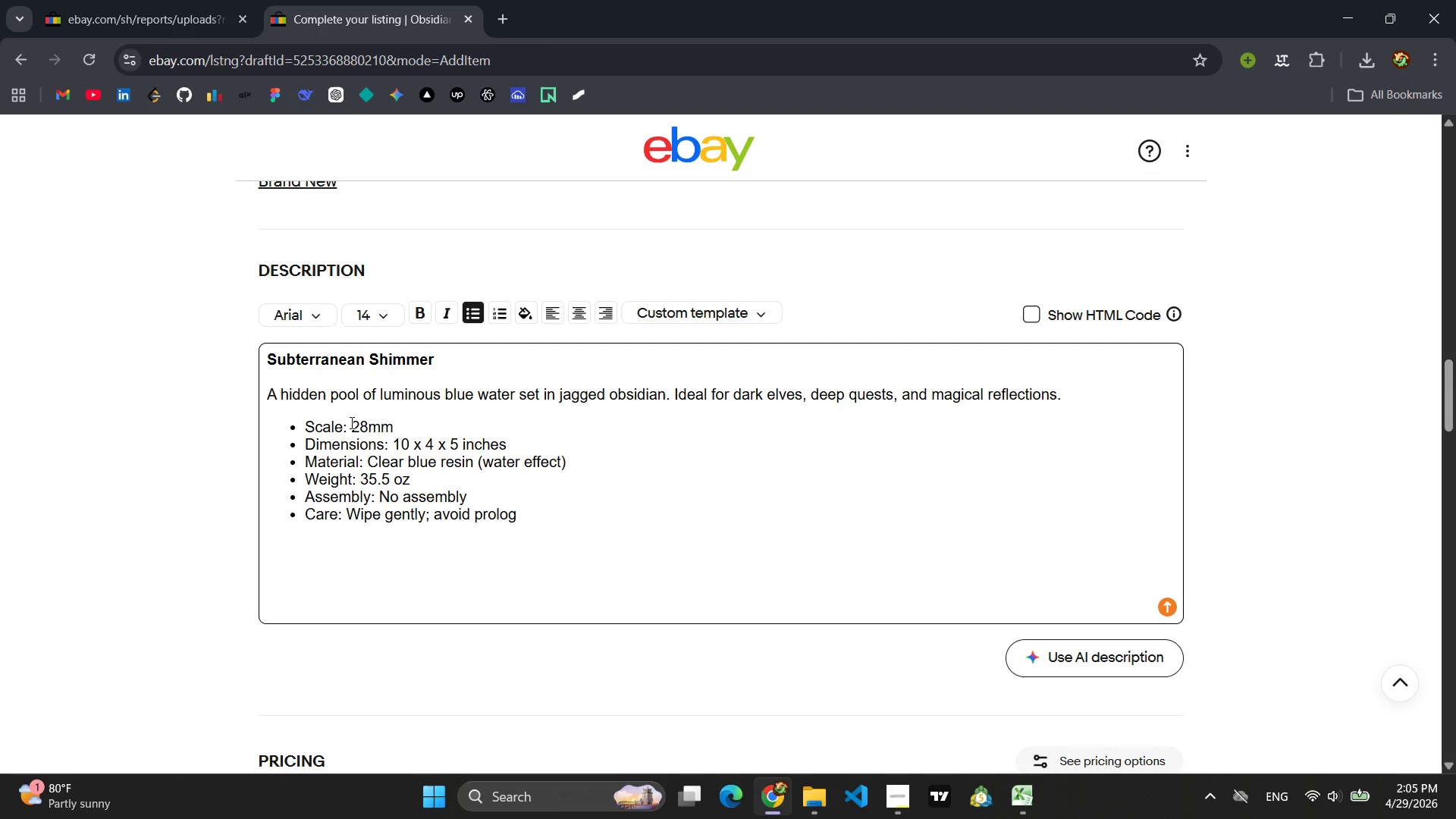 
key(Enter)
 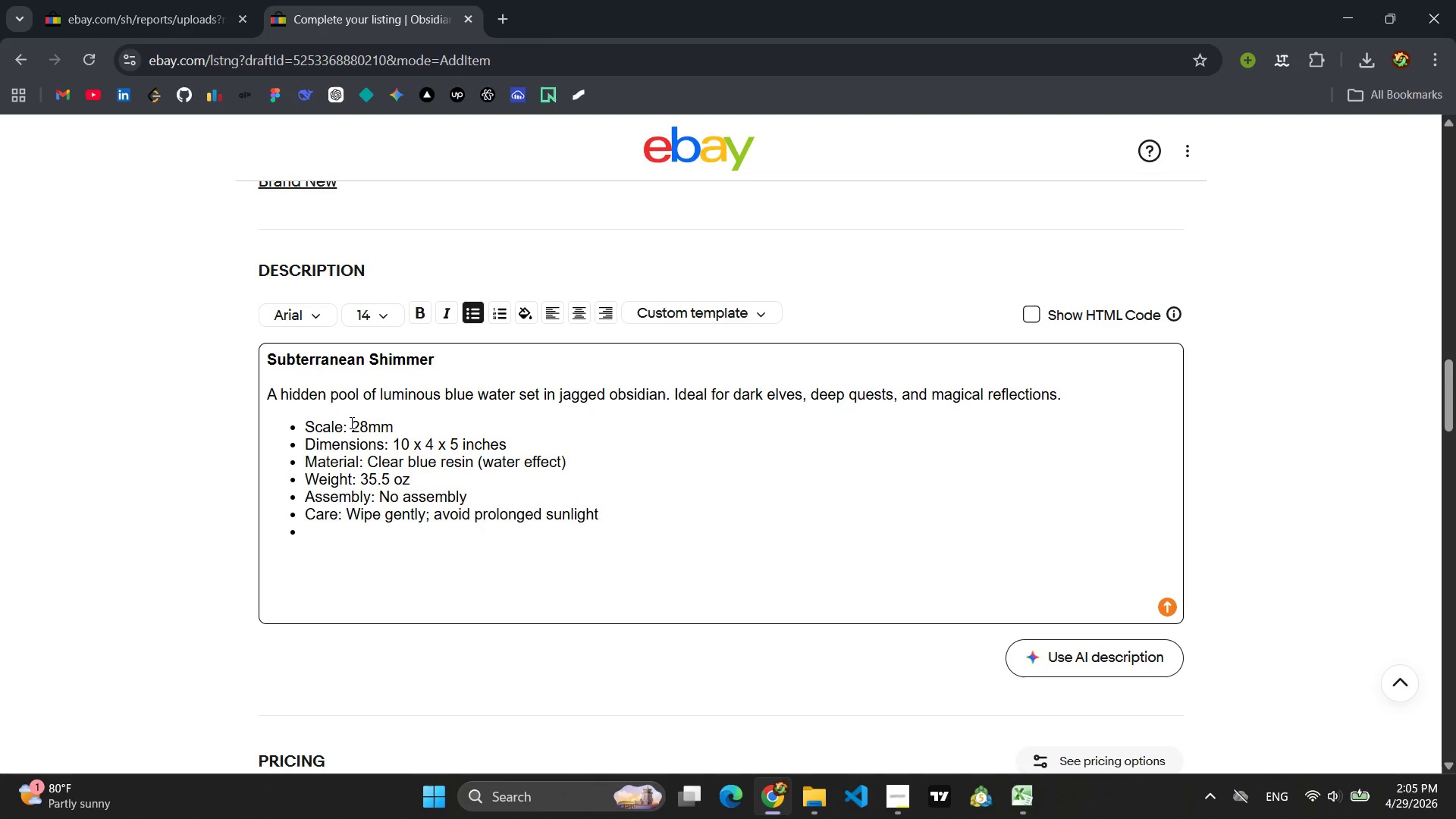 
type(Hn)
key(Backspace)
type(andmade )
key(Backspace)
type( in USE)
key(Backspace)
type(A)
 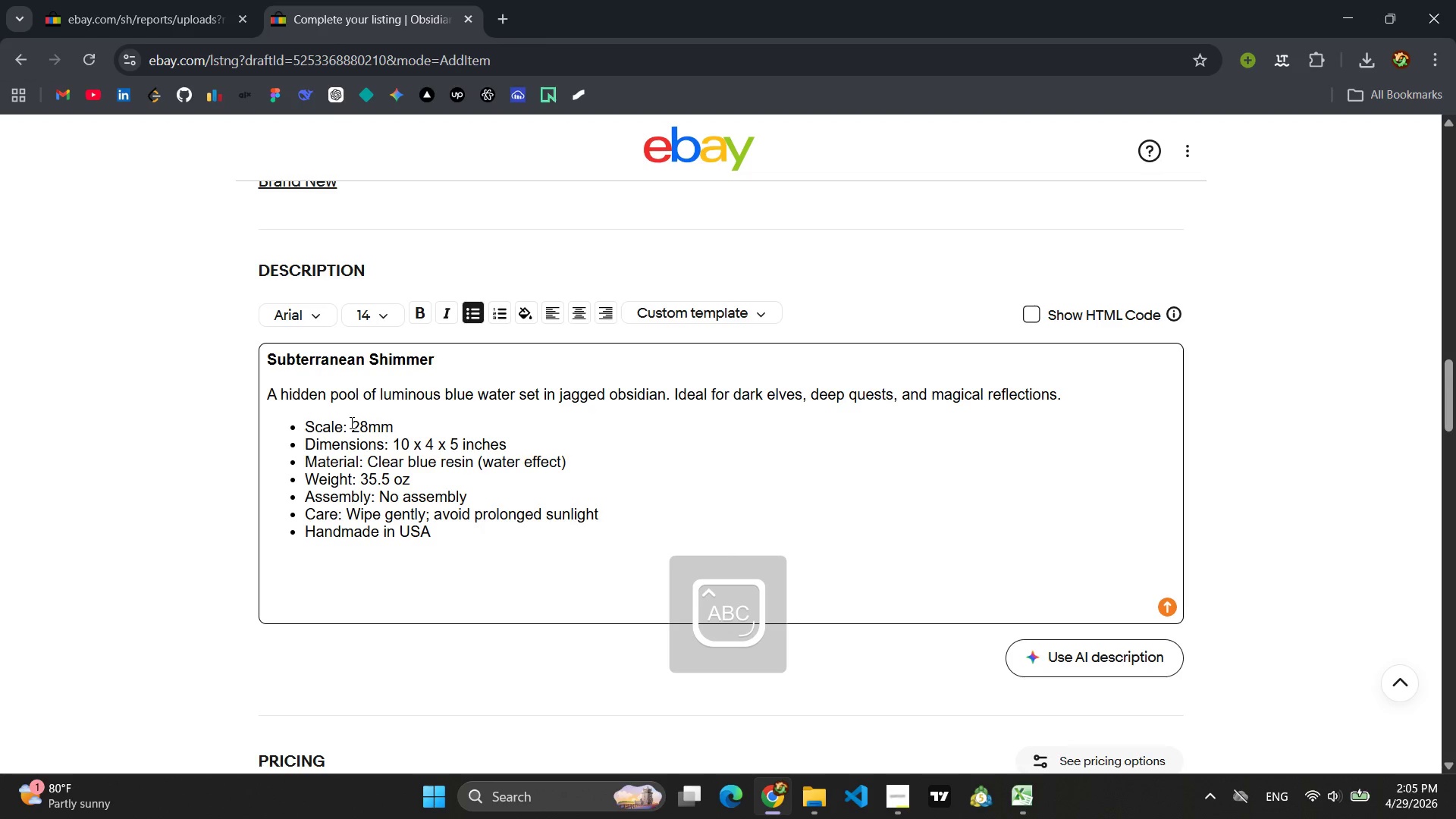 
left_click([392, 530])
 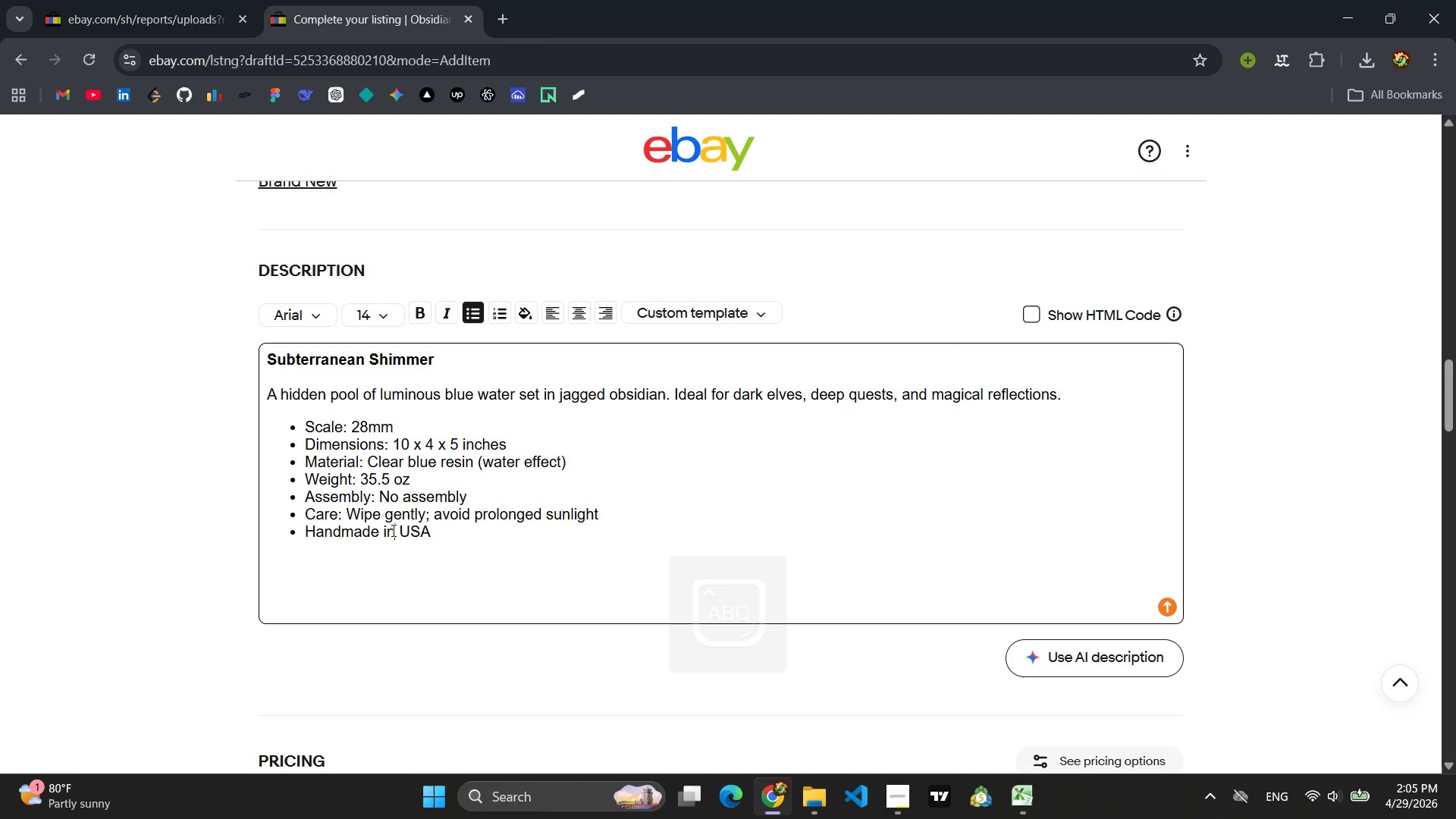 
type( THE)
key(Backspace)
key(Backspace)
key(Backspace)
type(the)
 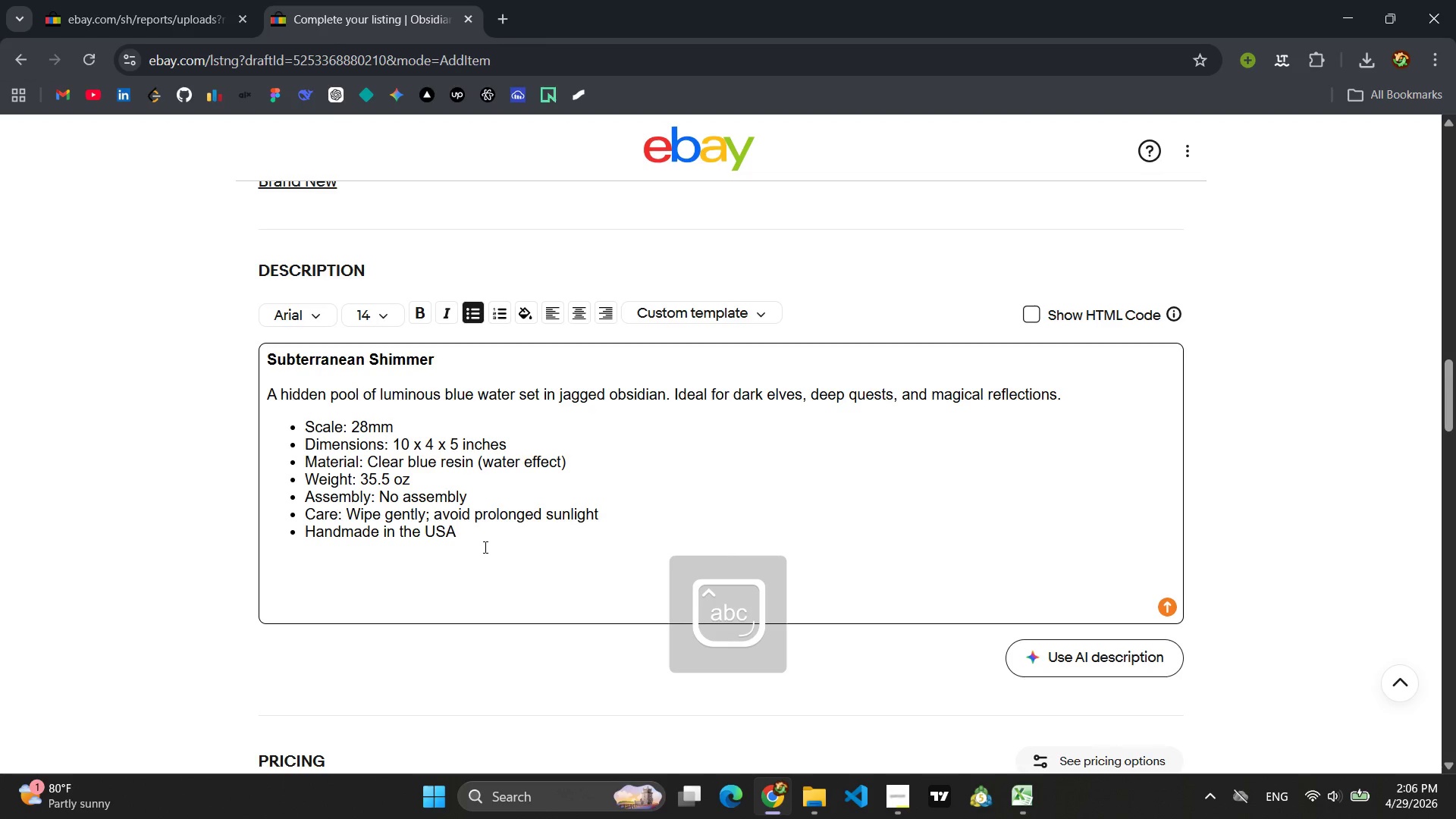 
left_click([503, 541])
 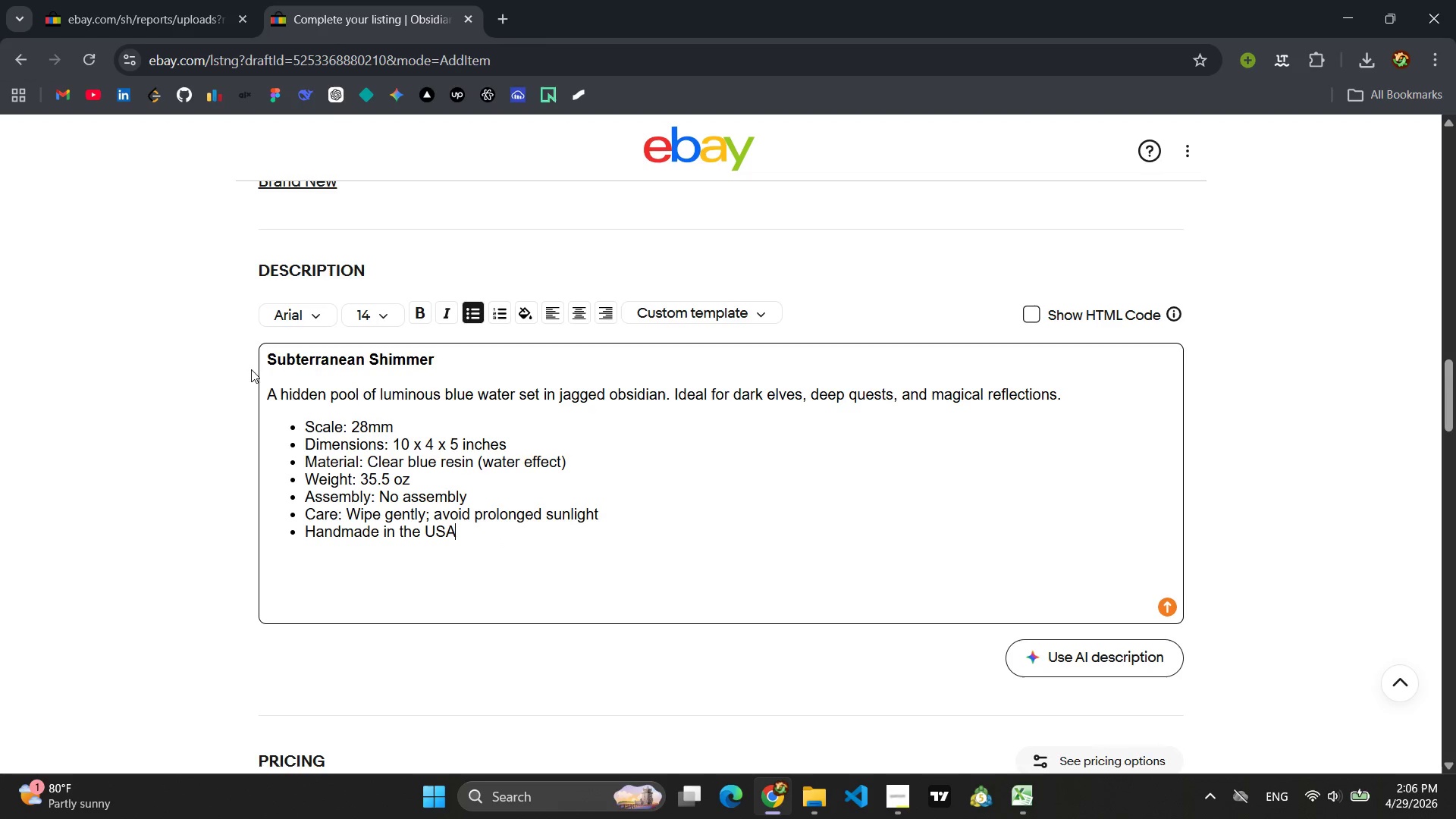 
left_click_drag(start_coordinate=[347, 425], to_coordinate=[248, 426])
 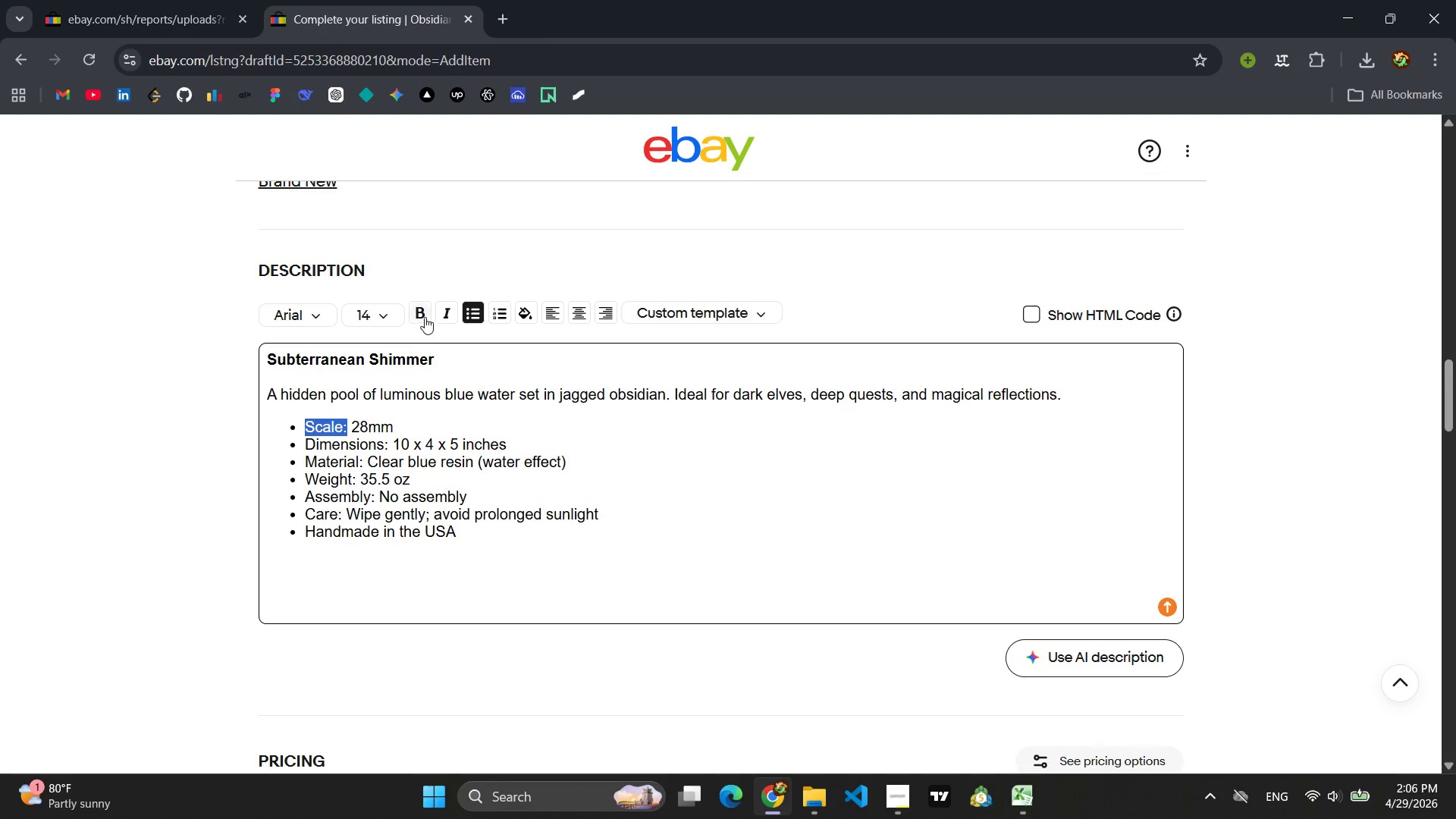 
left_click([423, 315])
 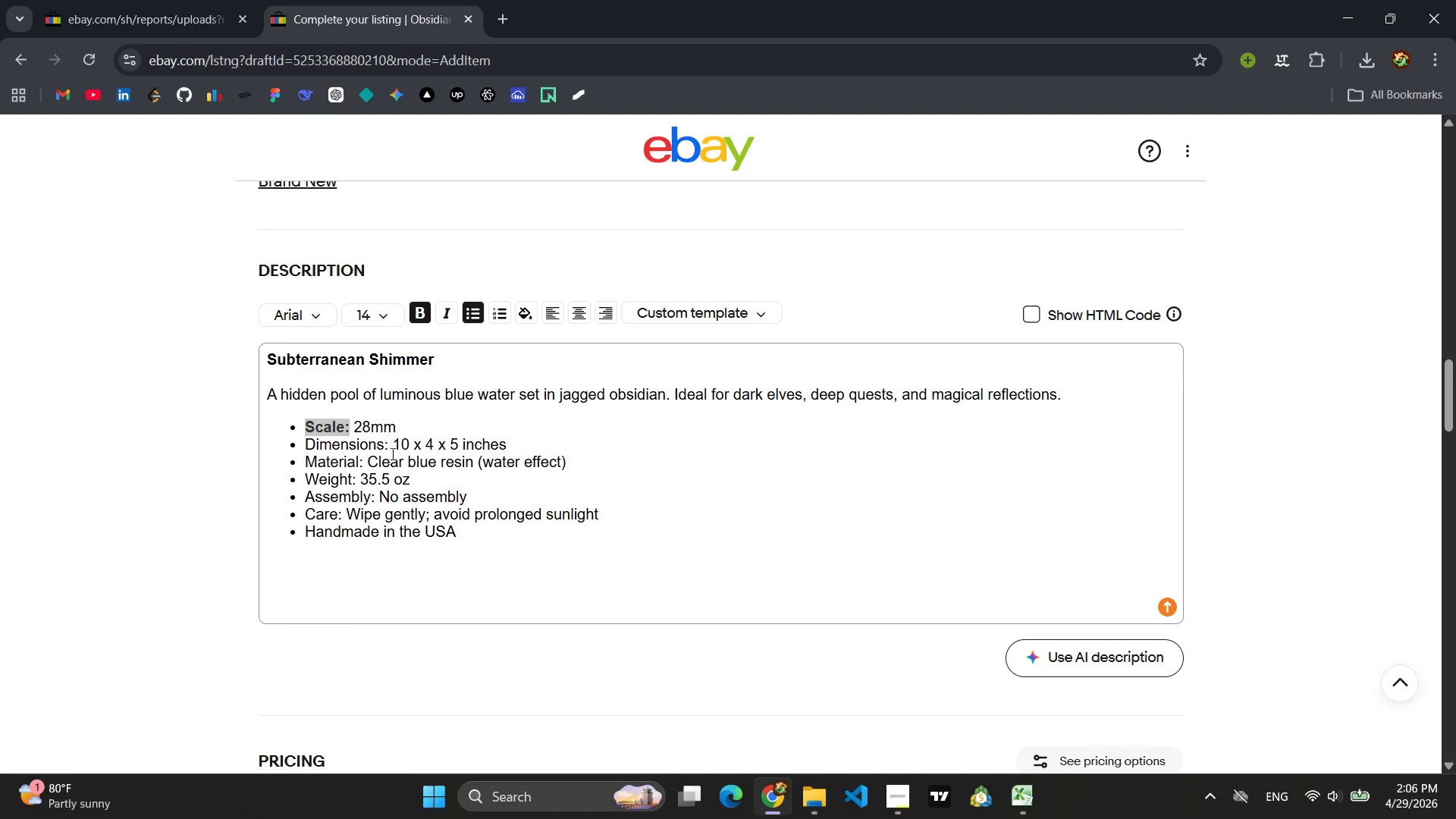 
left_click_drag(start_coordinate=[391, 450], to_coordinate=[289, 449])
 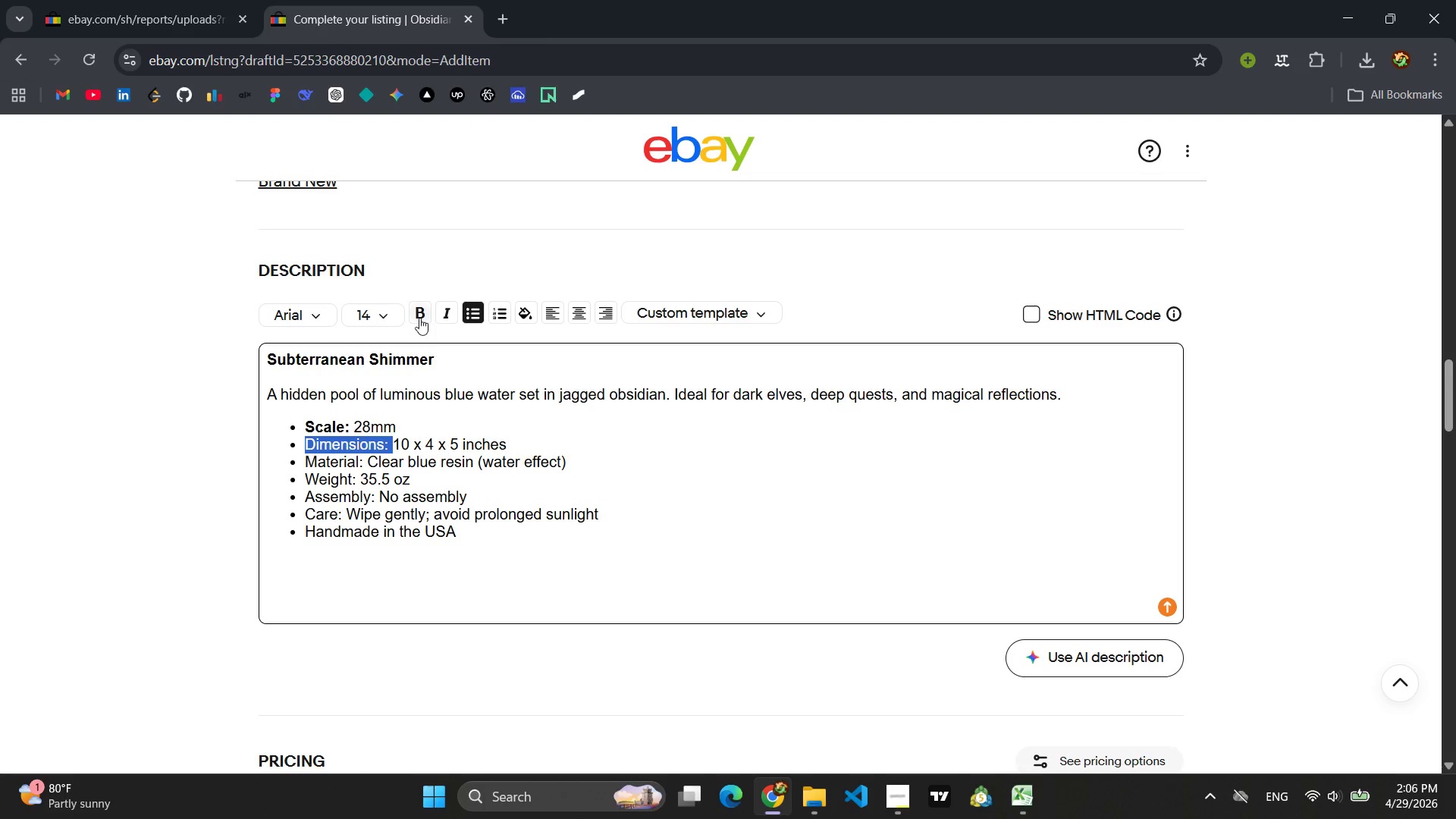 
left_click([419, 318])
 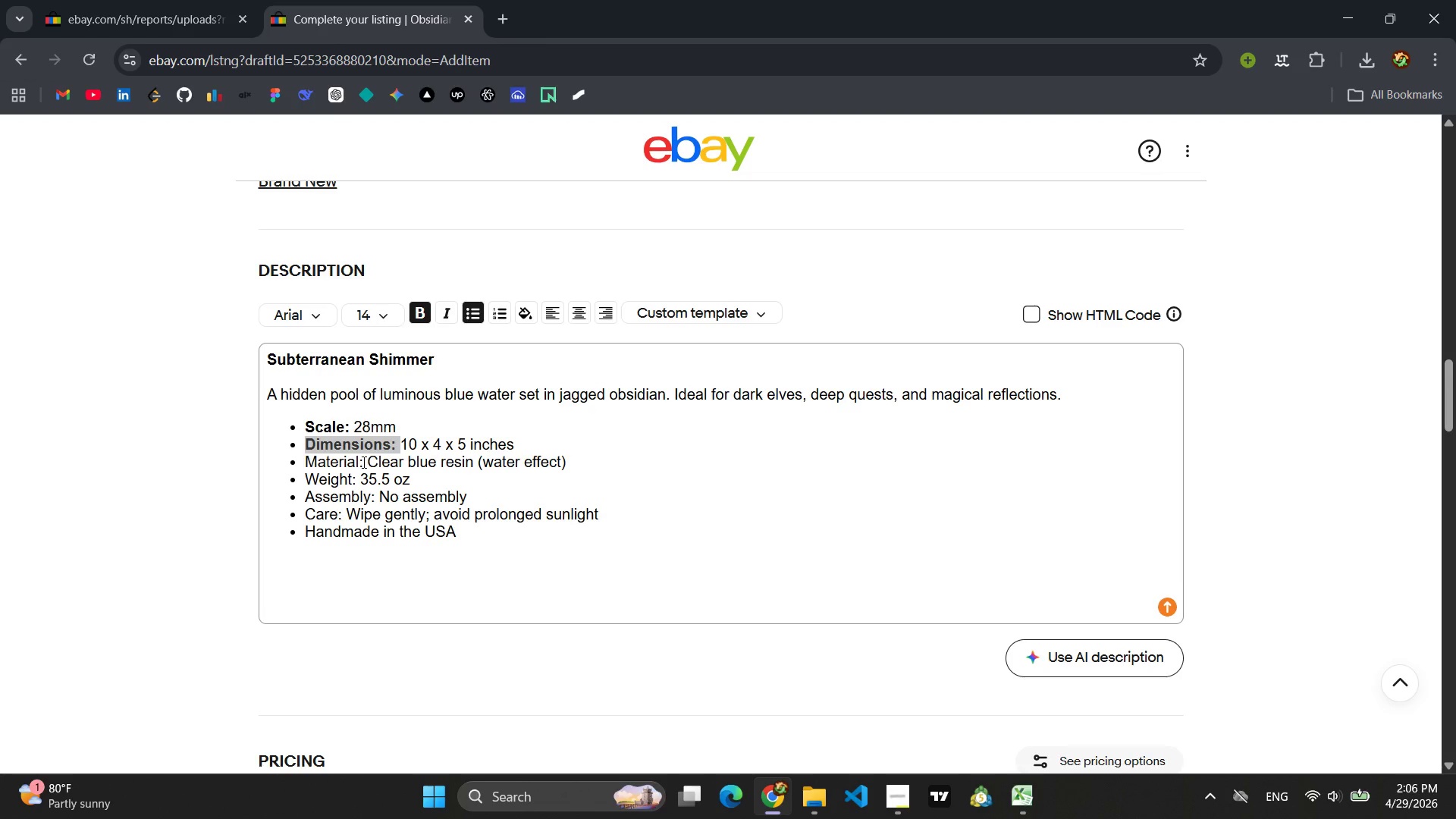 
left_click_drag(start_coordinate=[362, 462], to_coordinate=[285, 462])
 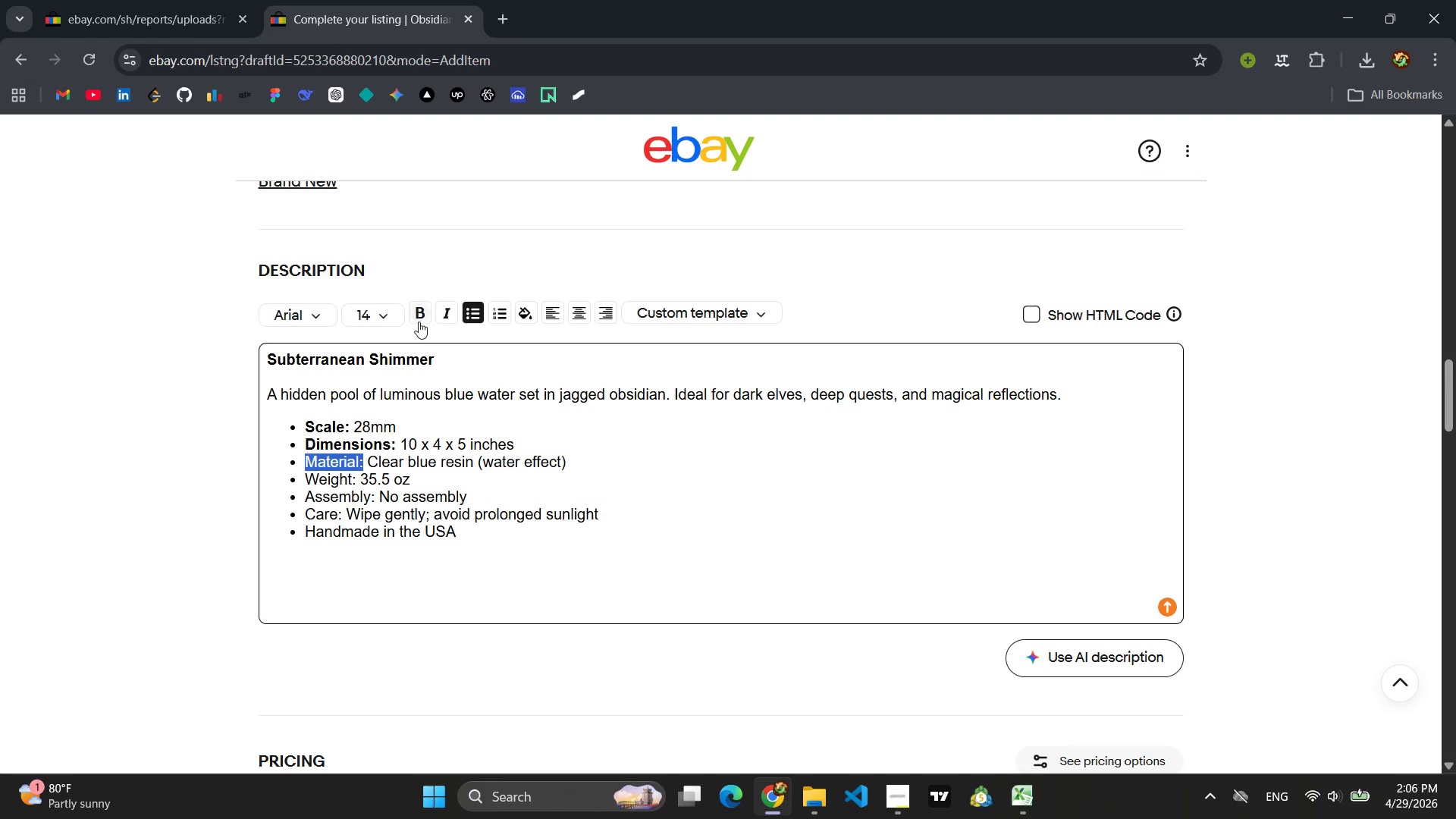 
left_click([420, 320])
 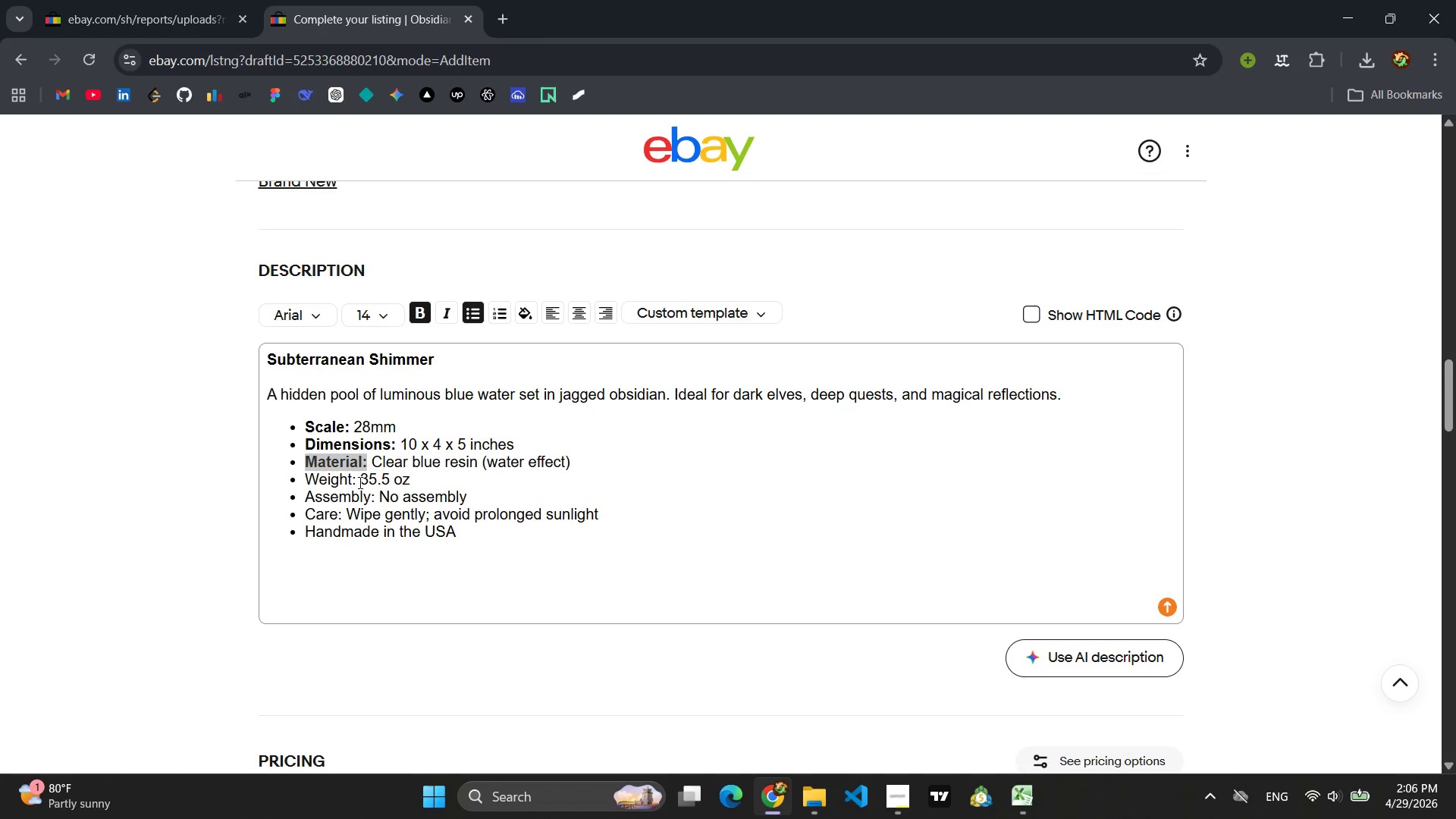 
left_click_drag(start_coordinate=[358, 482], to_coordinate=[310, 480])
 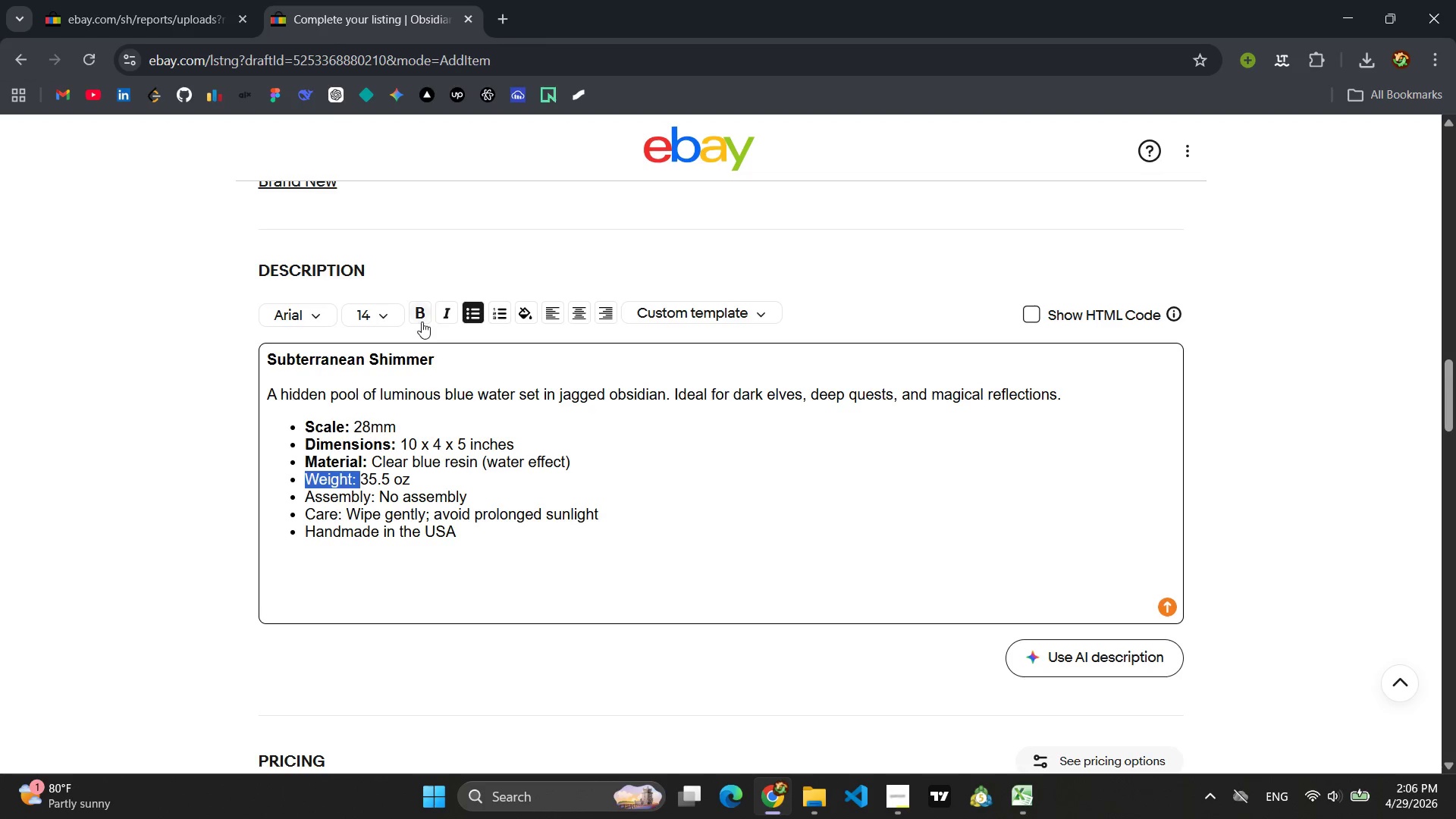 
left_click([422, 322])
 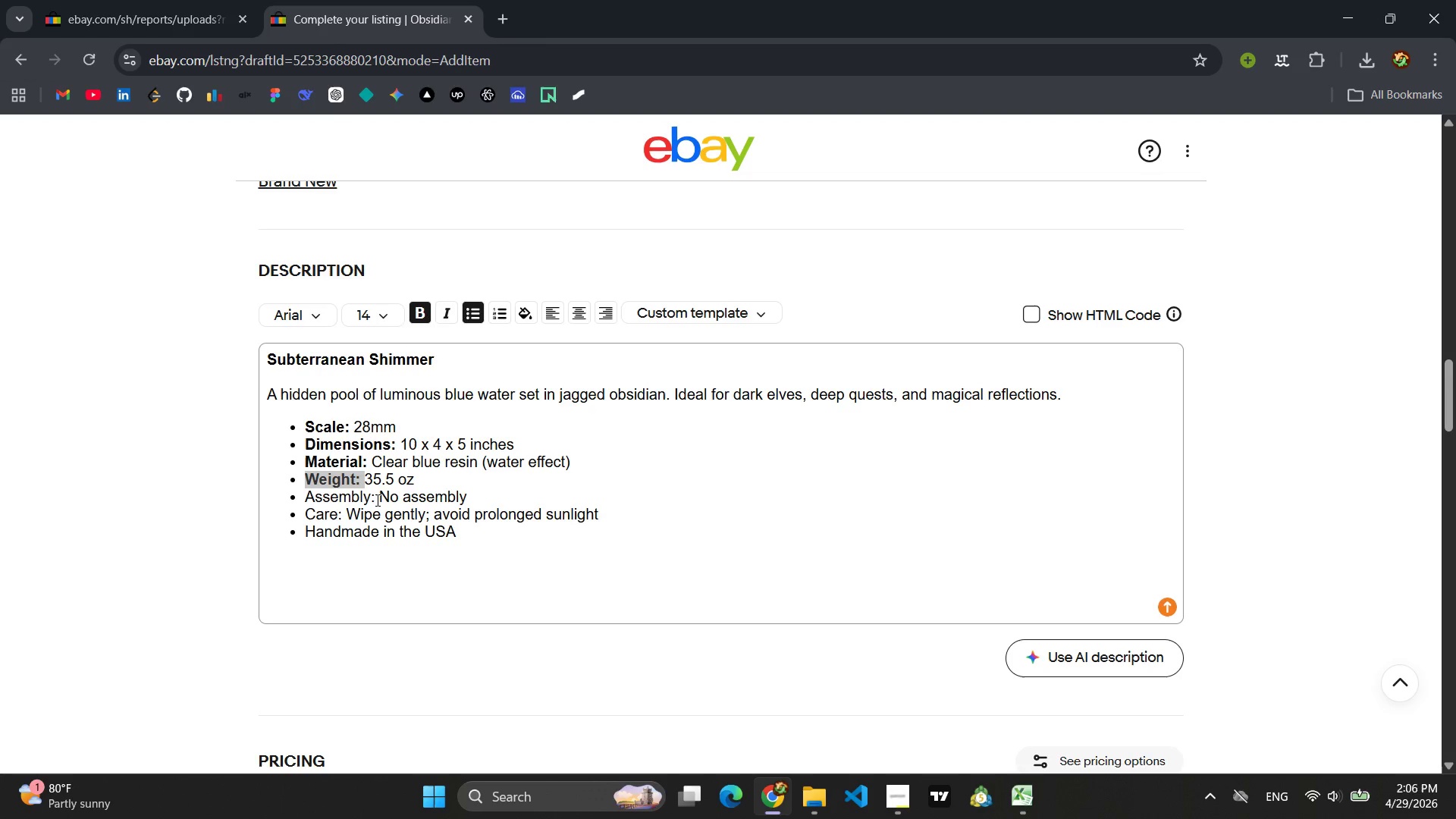 
left_click_drag(start_coordinate=[377, 500], to_coordinate=[299, 500])
 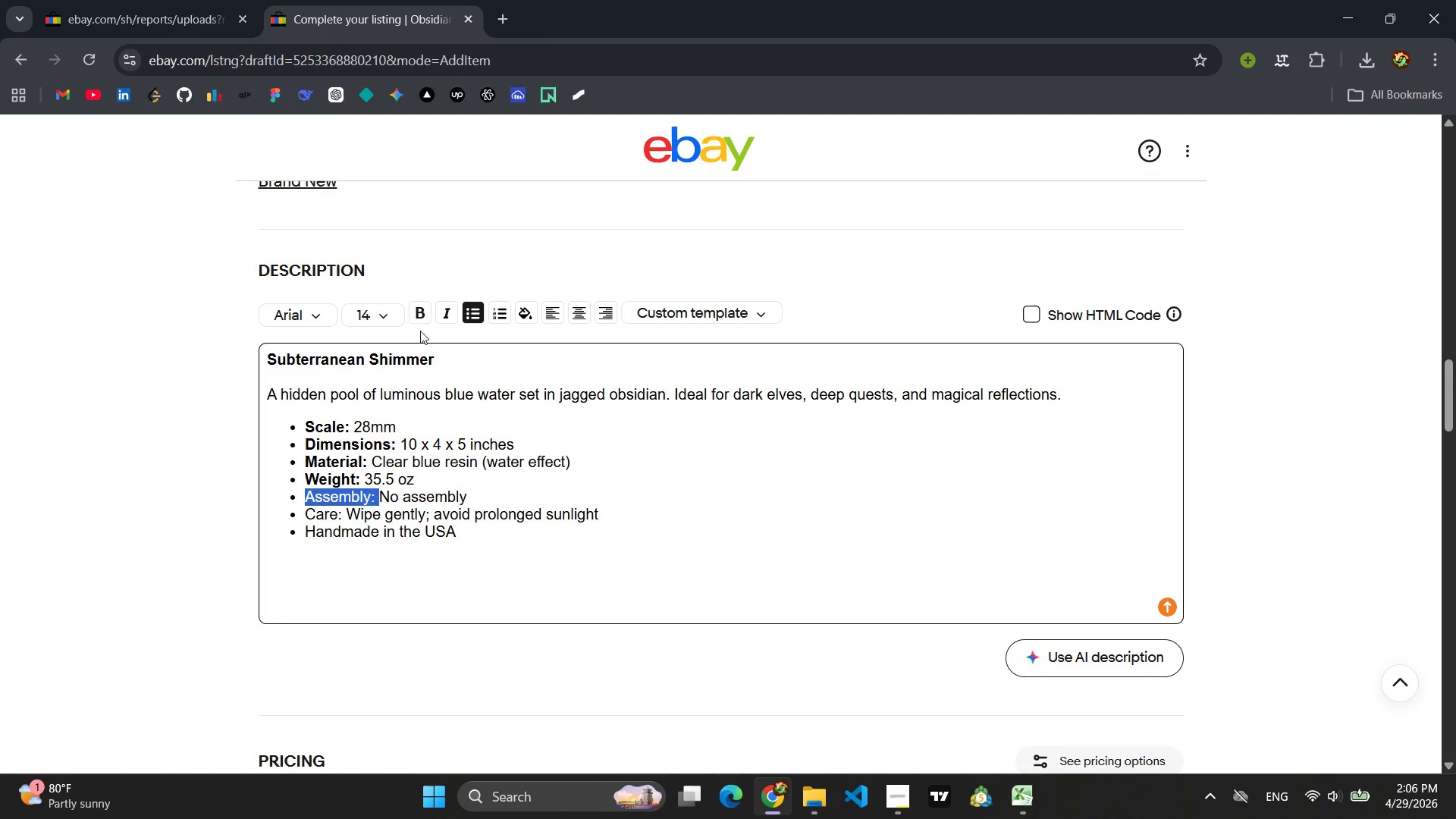 
left_click([419, 316])
 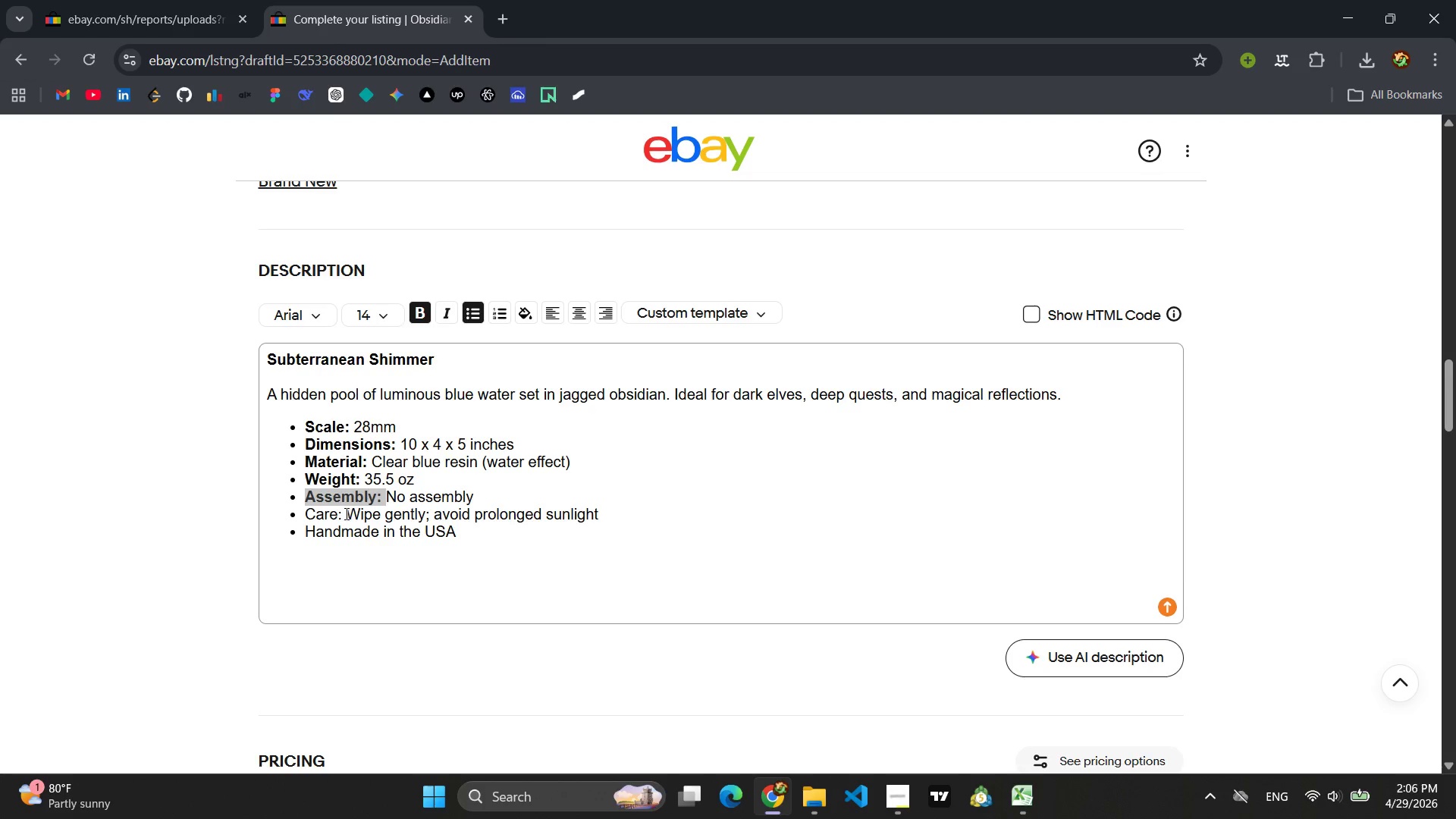 
left_click_drag(start_coordinate=[342, 513], to_coordinate=[309, 515])
 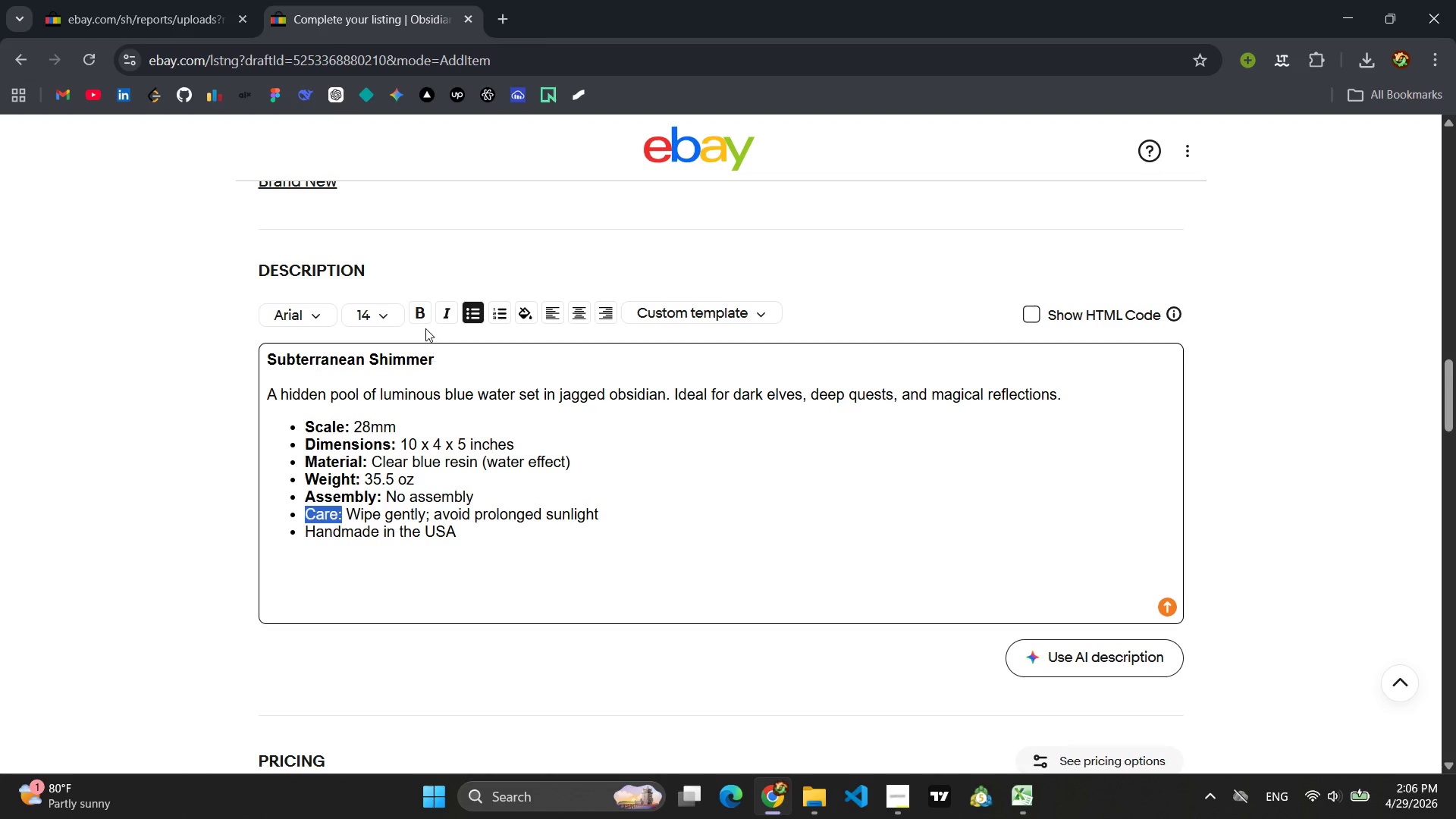 
left_click([423, 312])
 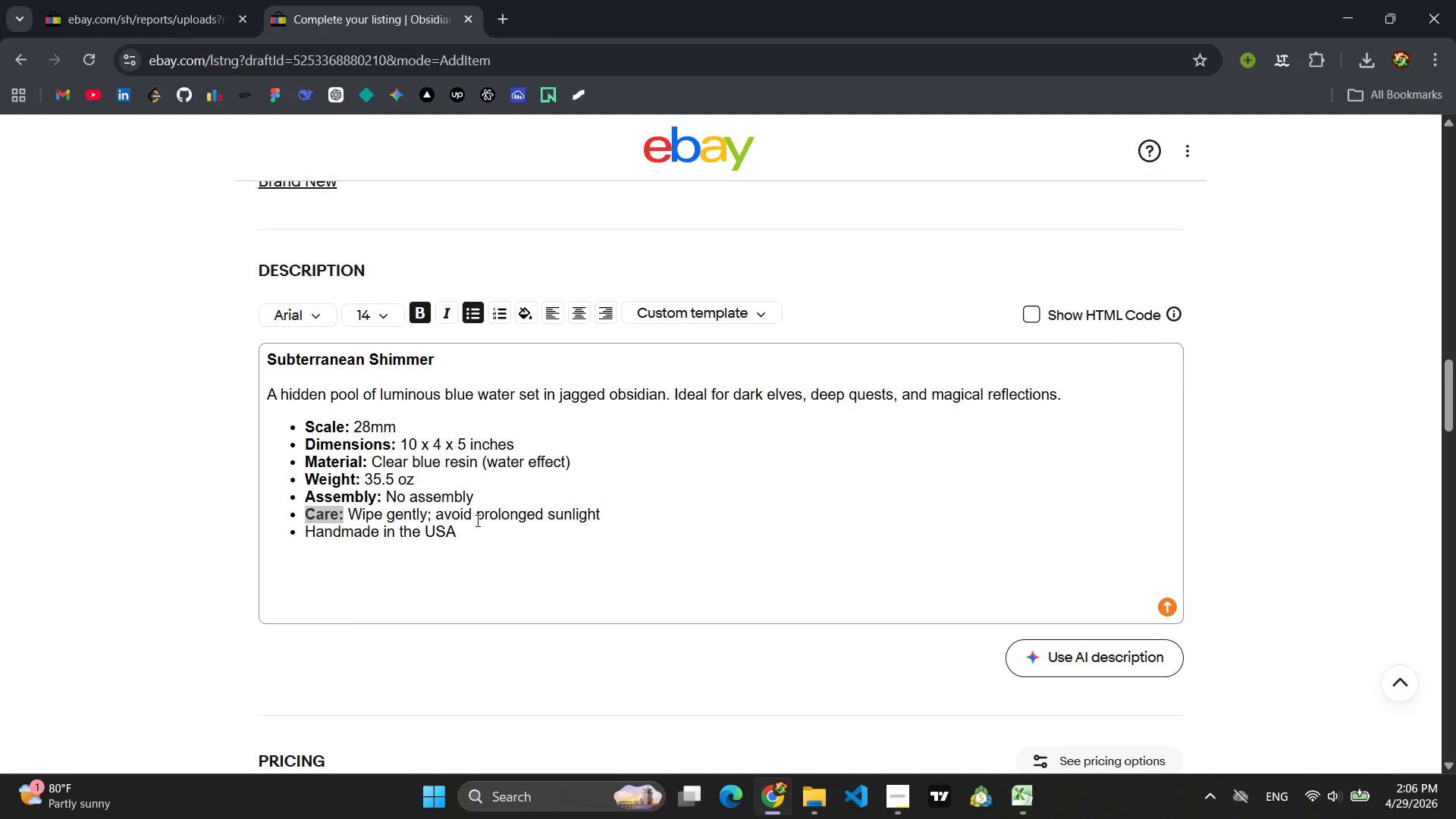 
left_click_drag(start_coordinate=[472, 529], to_coordinate=[304, 531])
 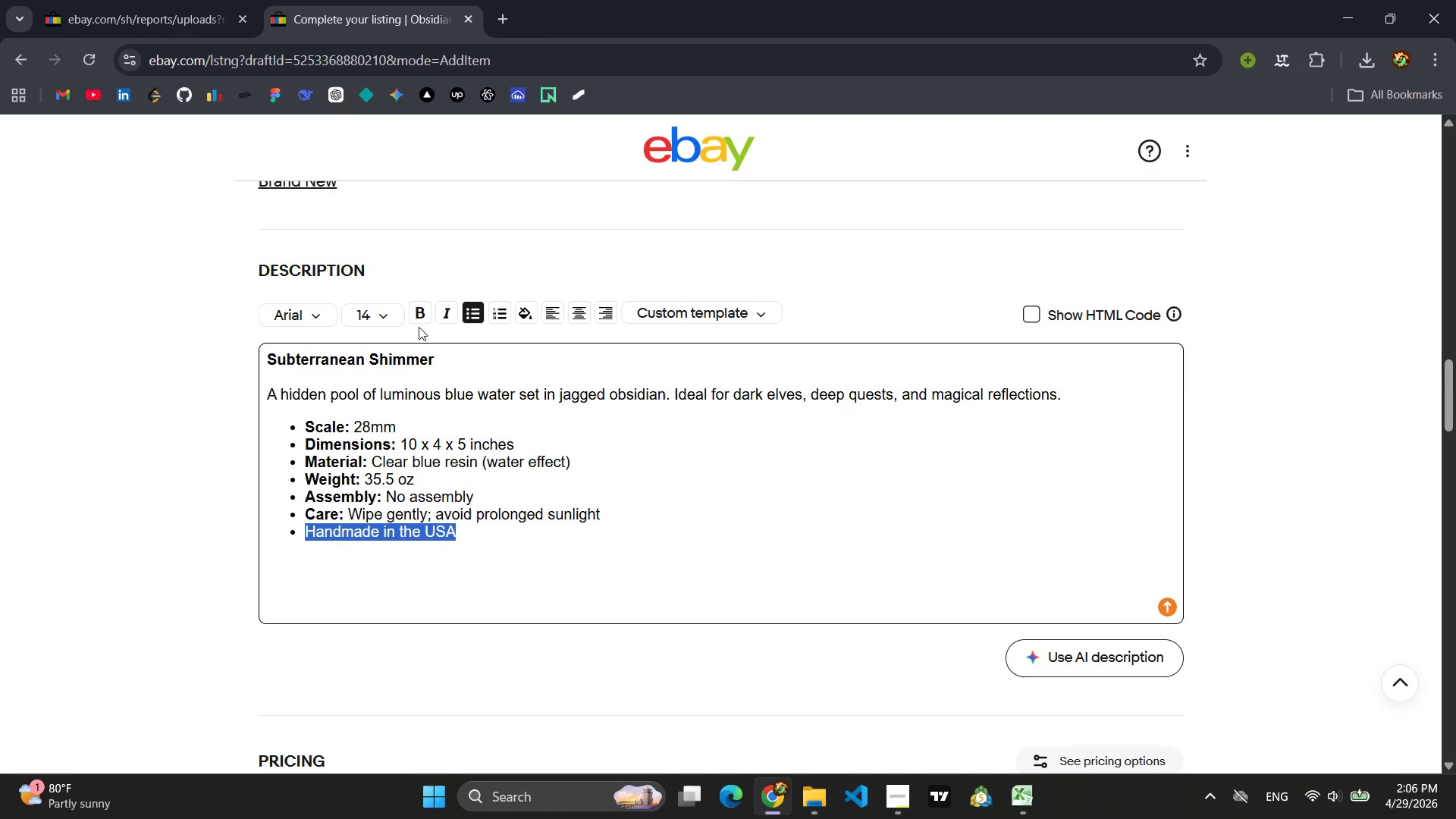 
left_click([419, 320])
 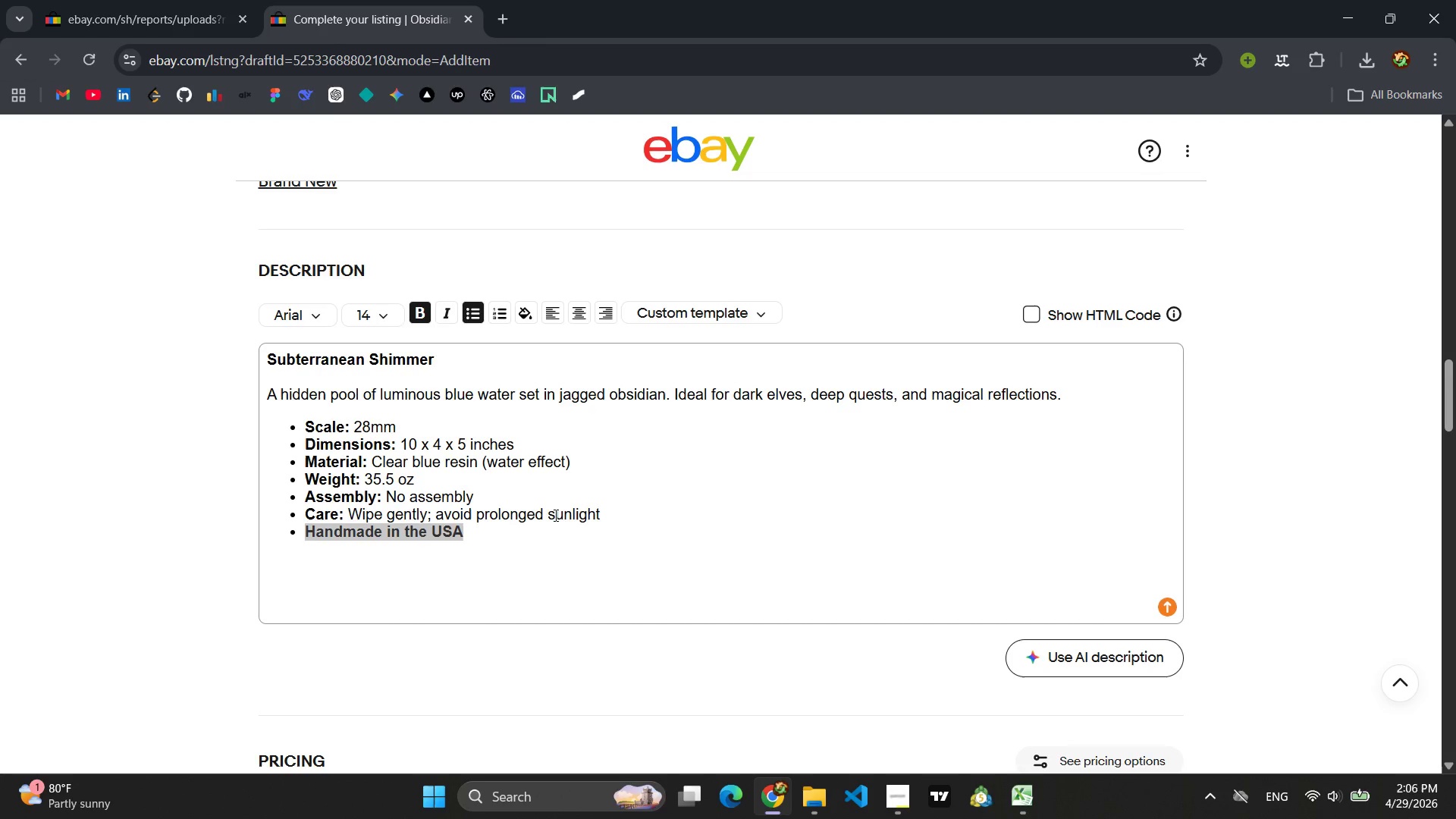 
left_click([746, 502])
 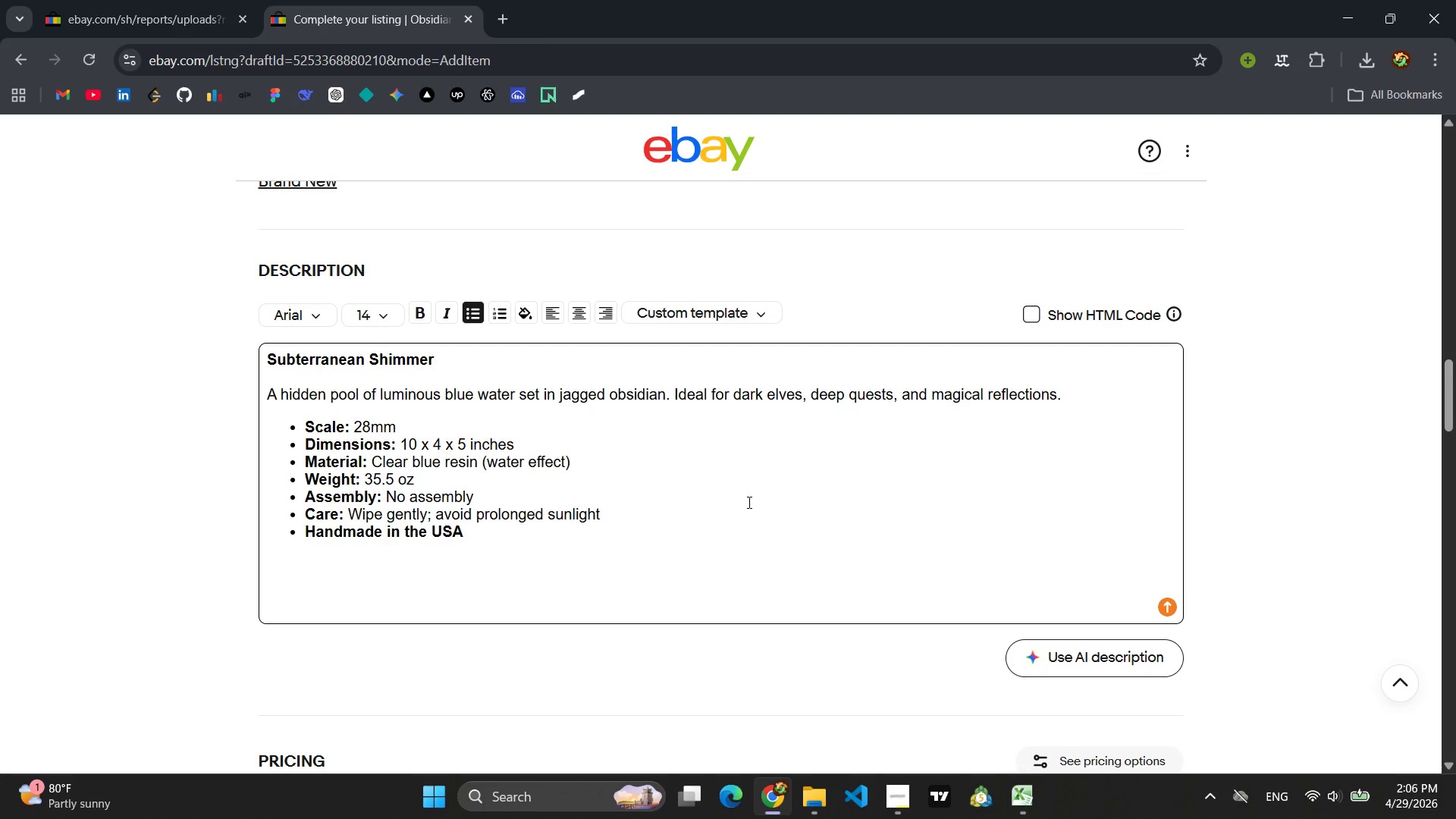 
left_click([1037, 311])
 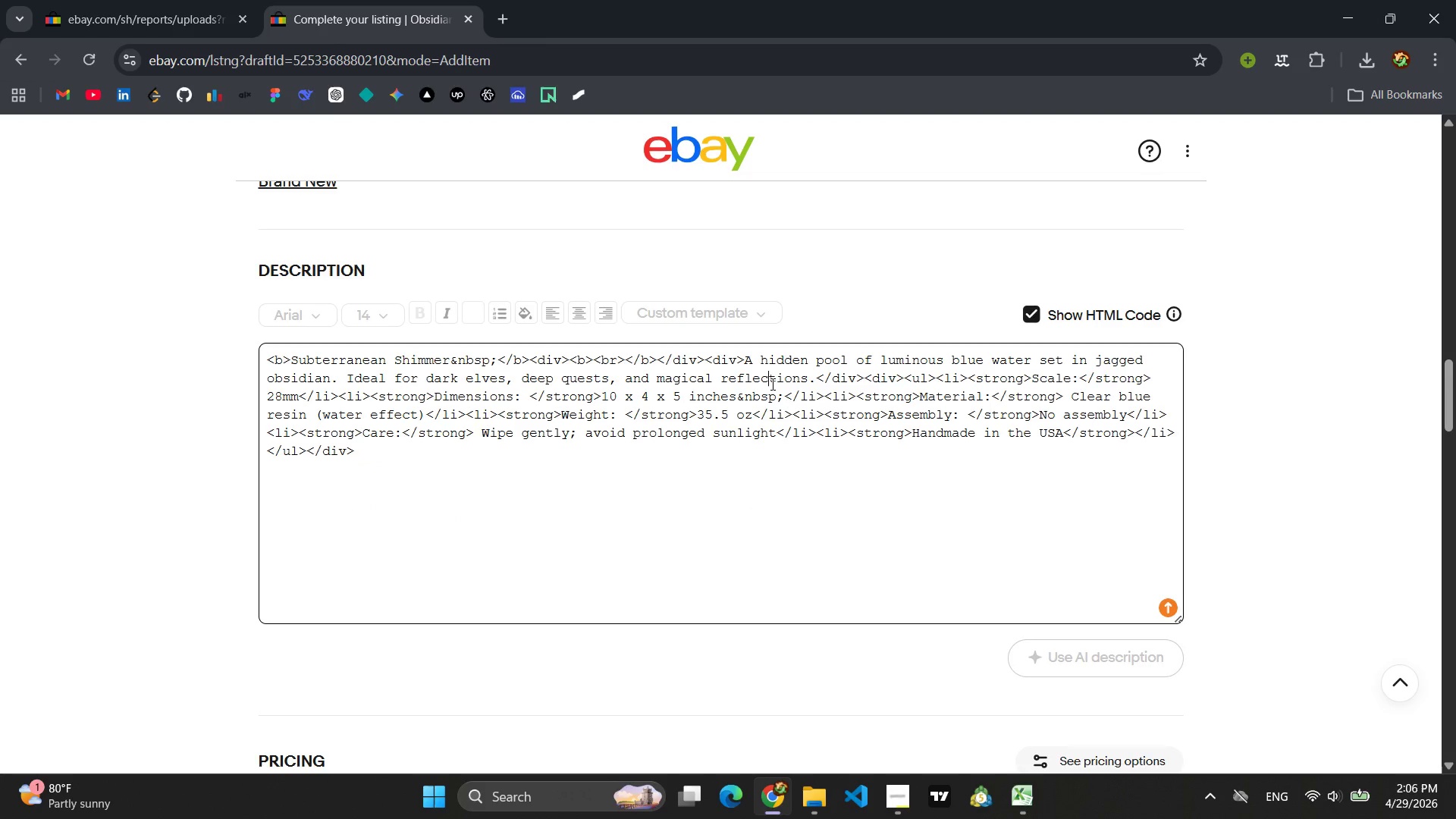 
key(Control+A)
 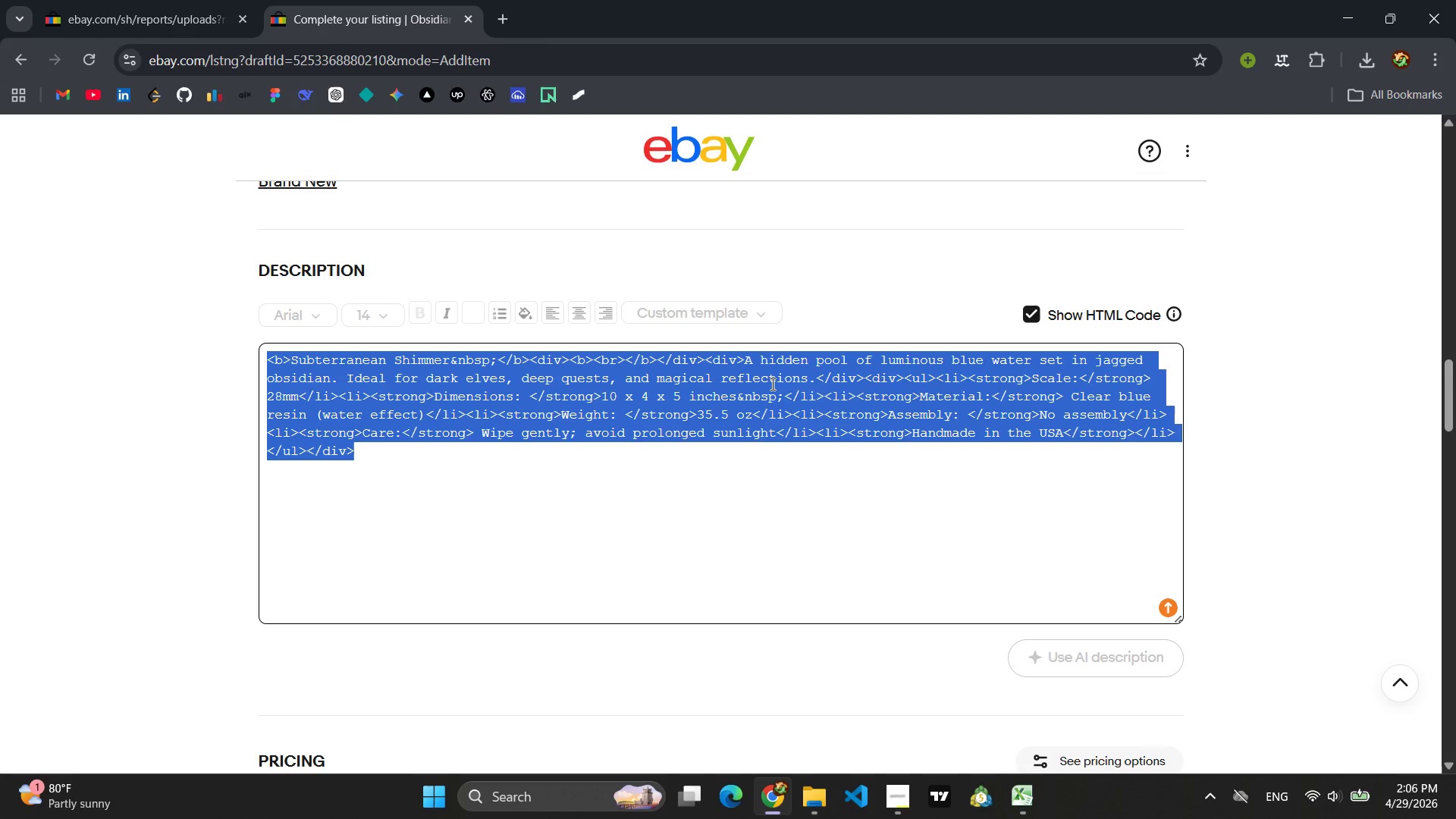 
key(Control+C)
 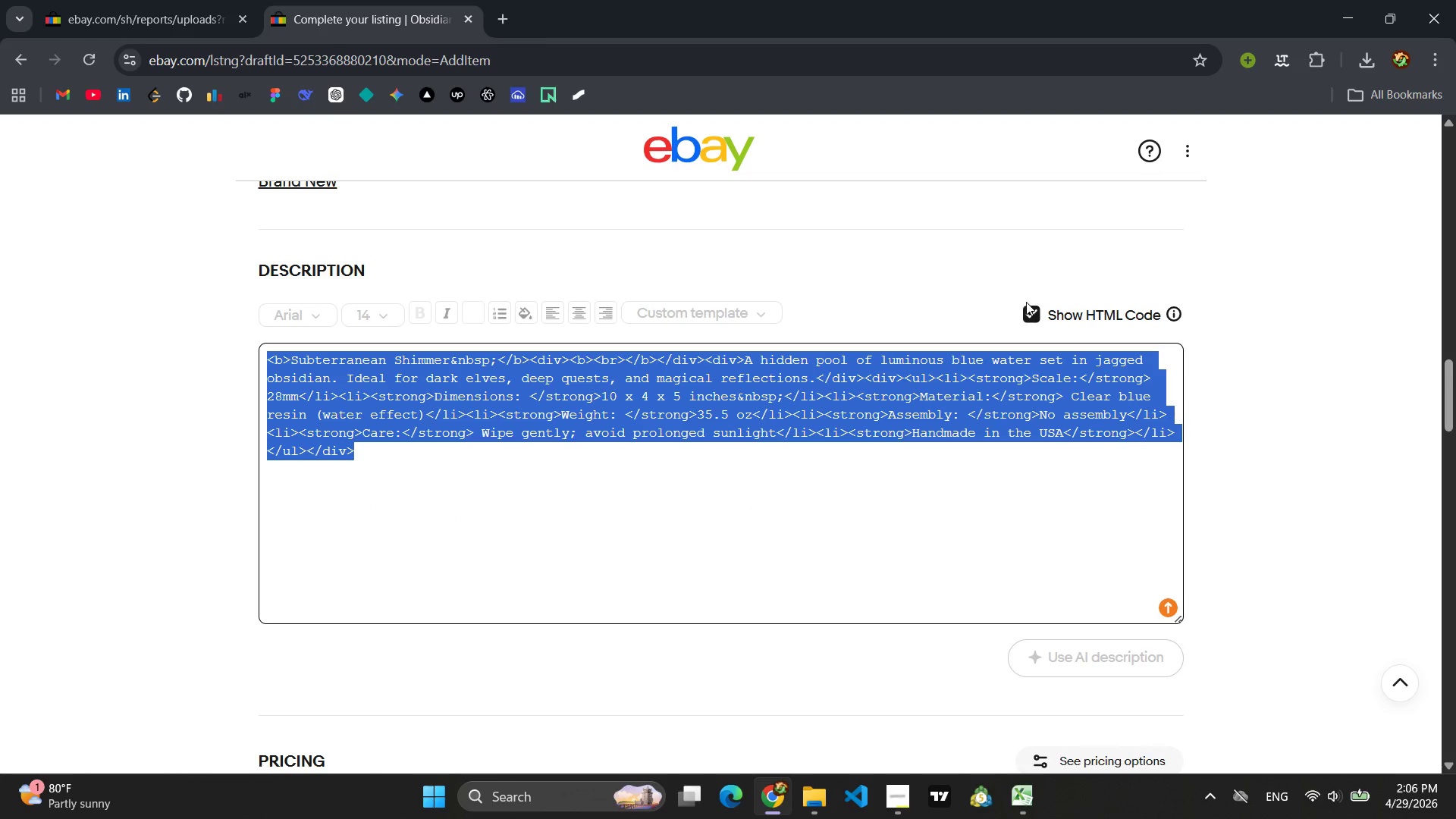 
left_click([1029, 318])
 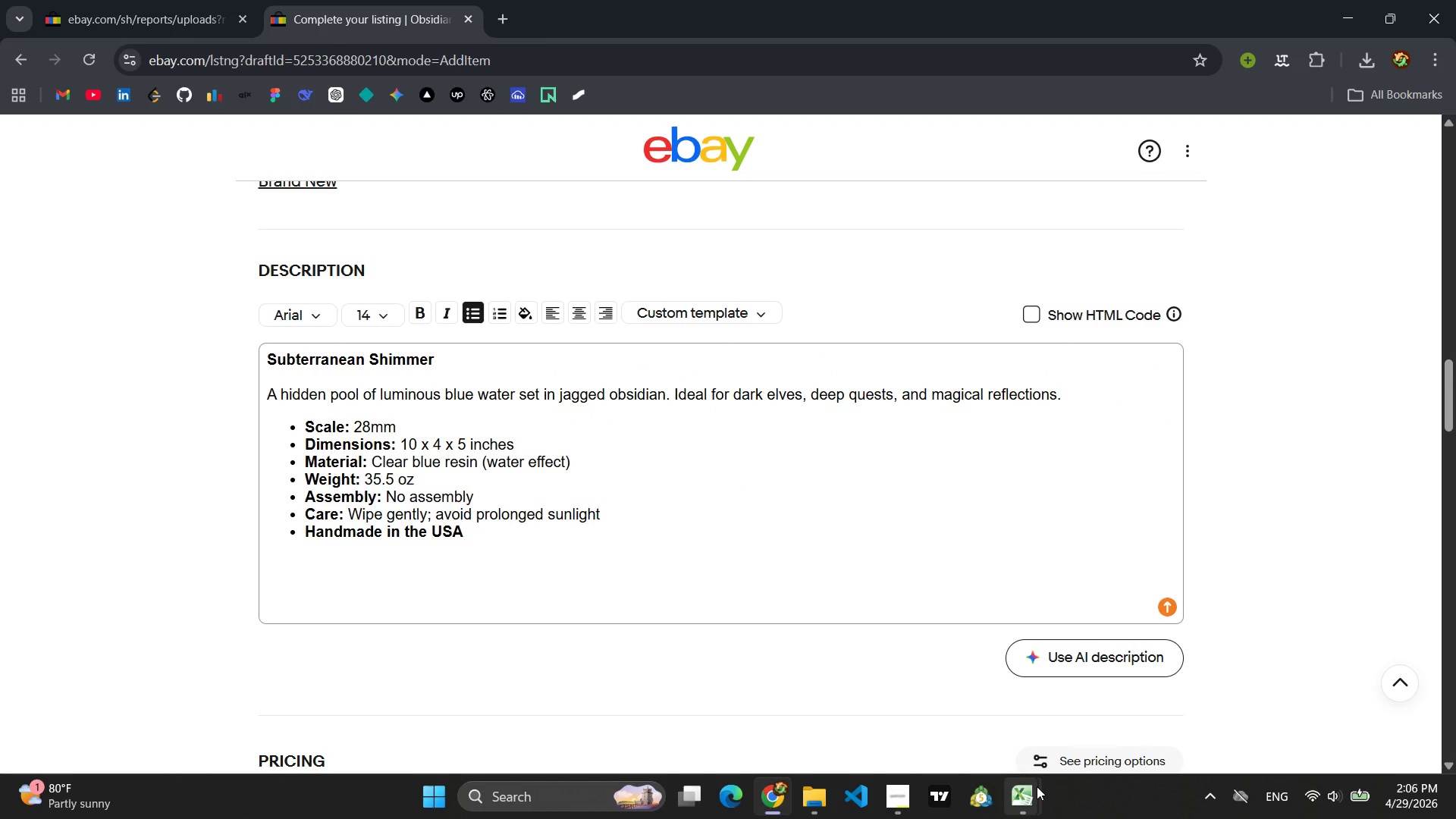 
left_click([1092, 720])
 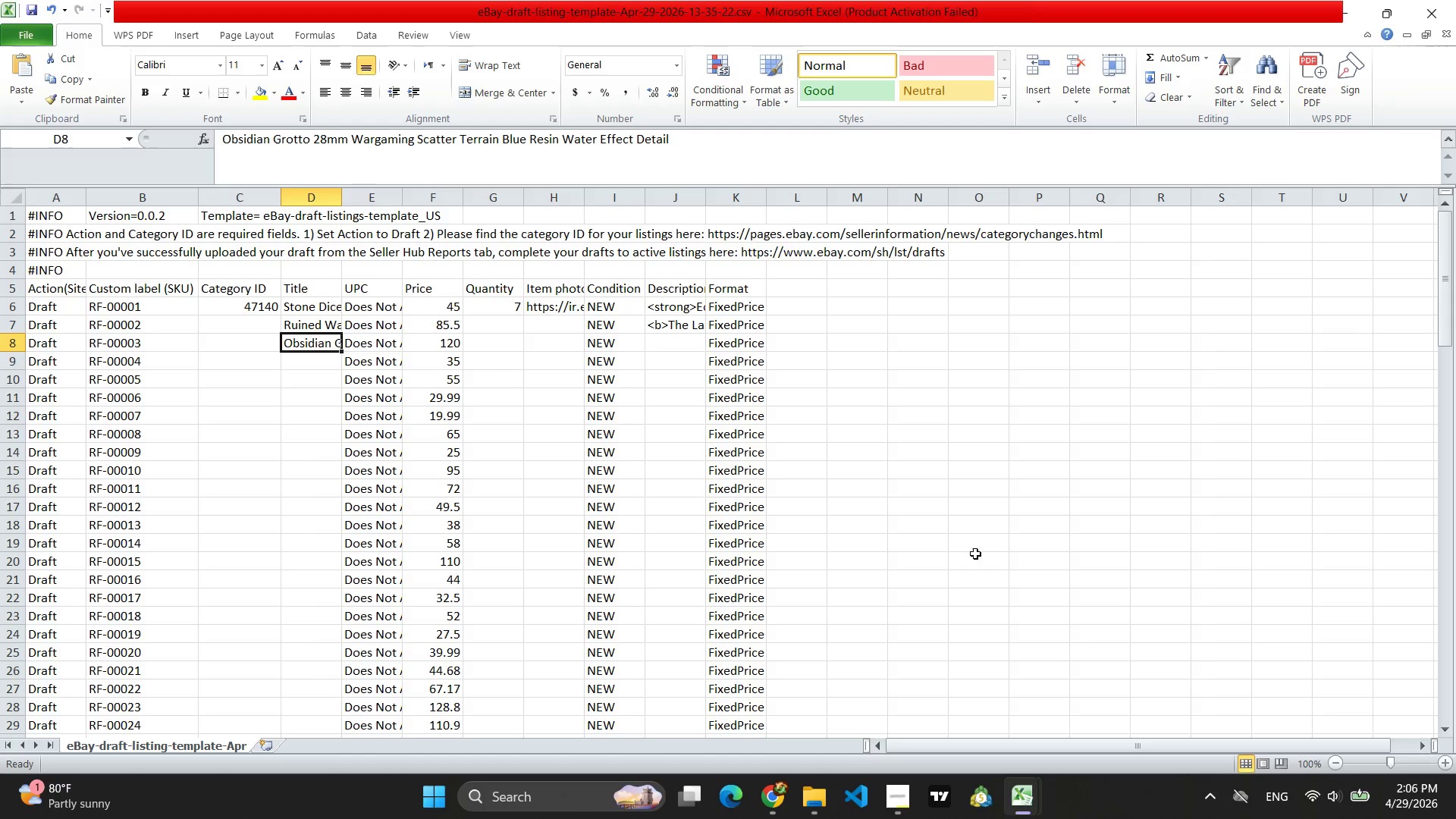 
left_click([686, 347])
 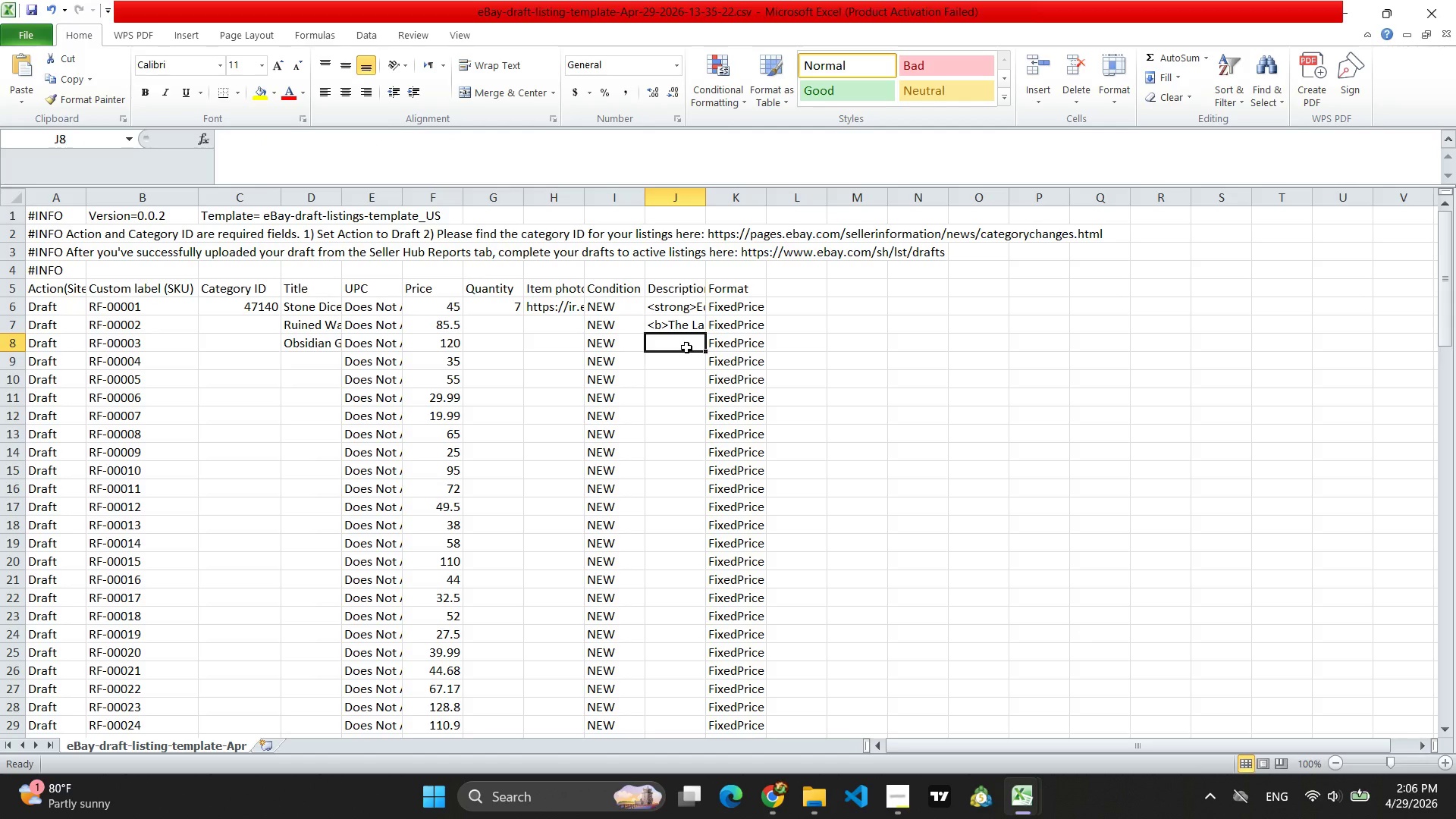 
key(Control+V)
 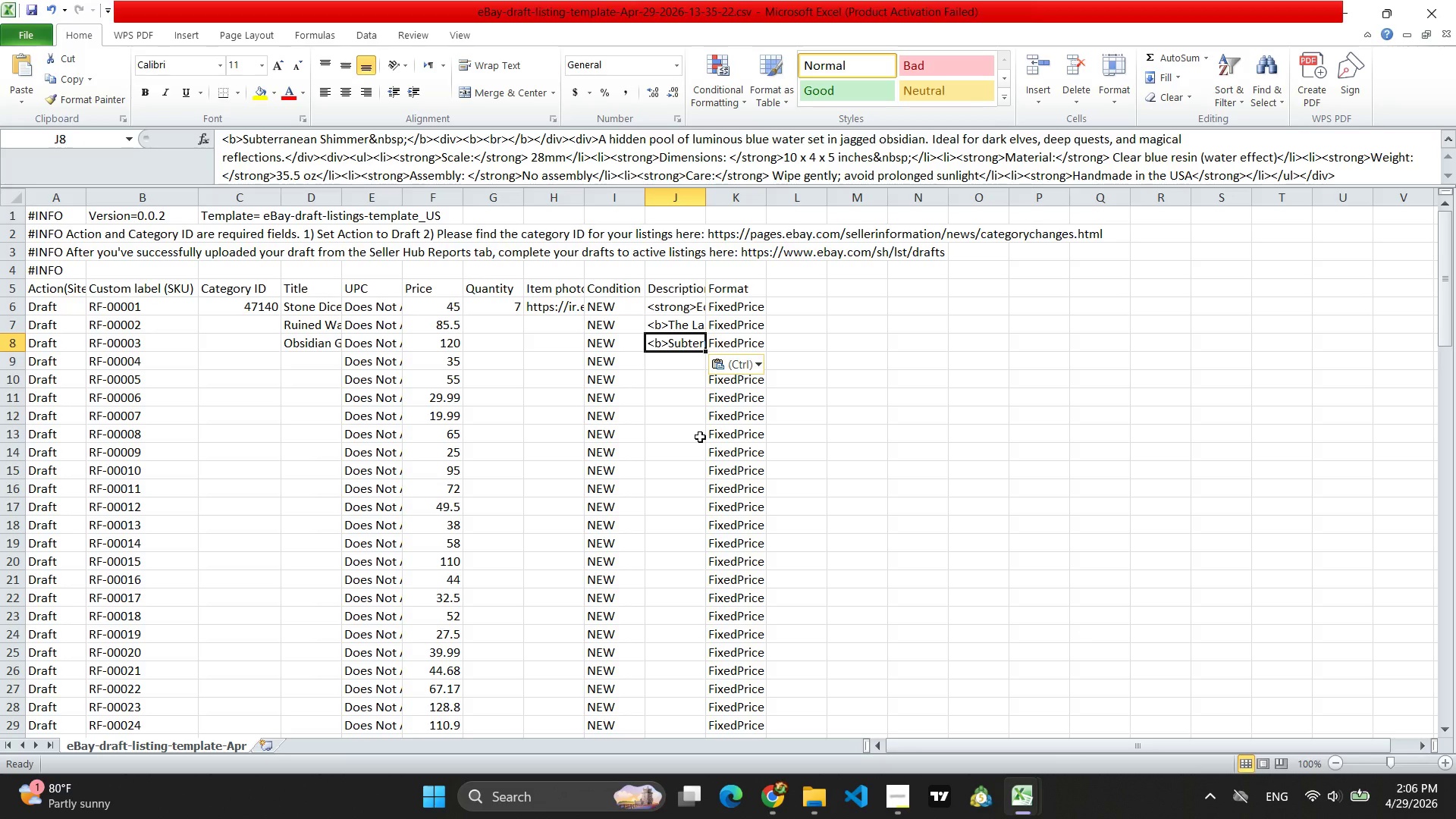 
wait(12.61)
 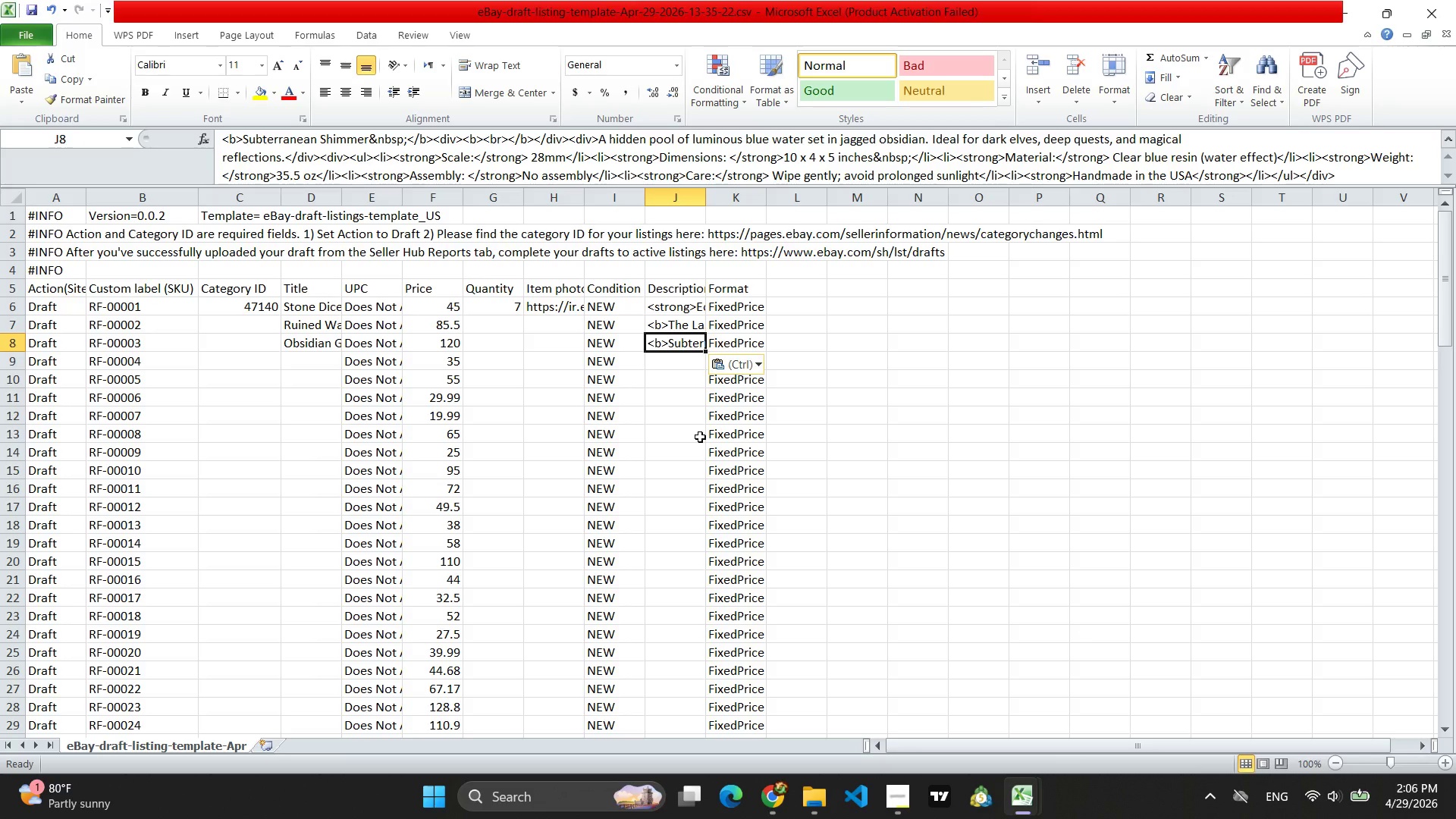 
left_click([952, 680])
 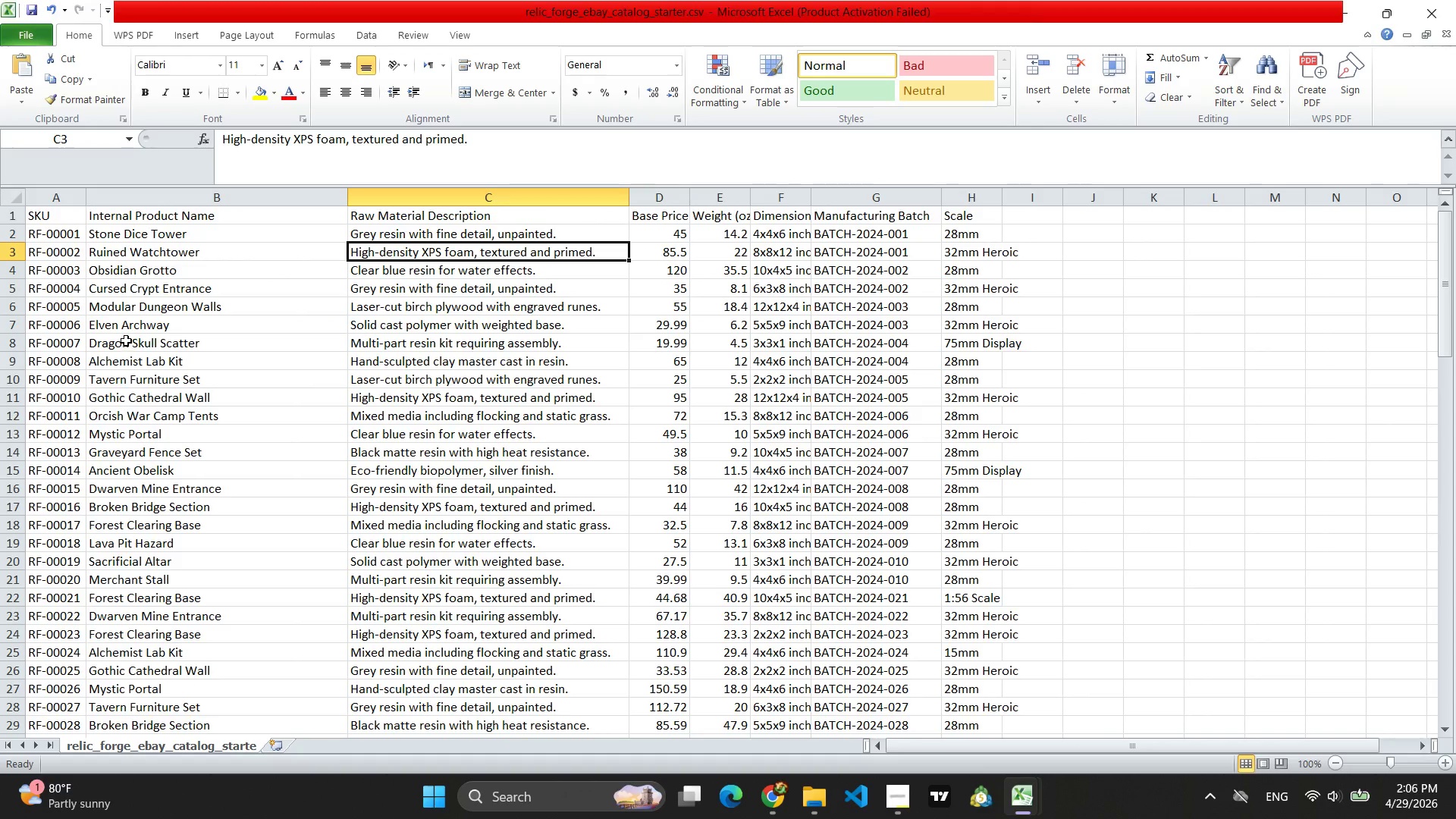 
left_click([140, 292])
 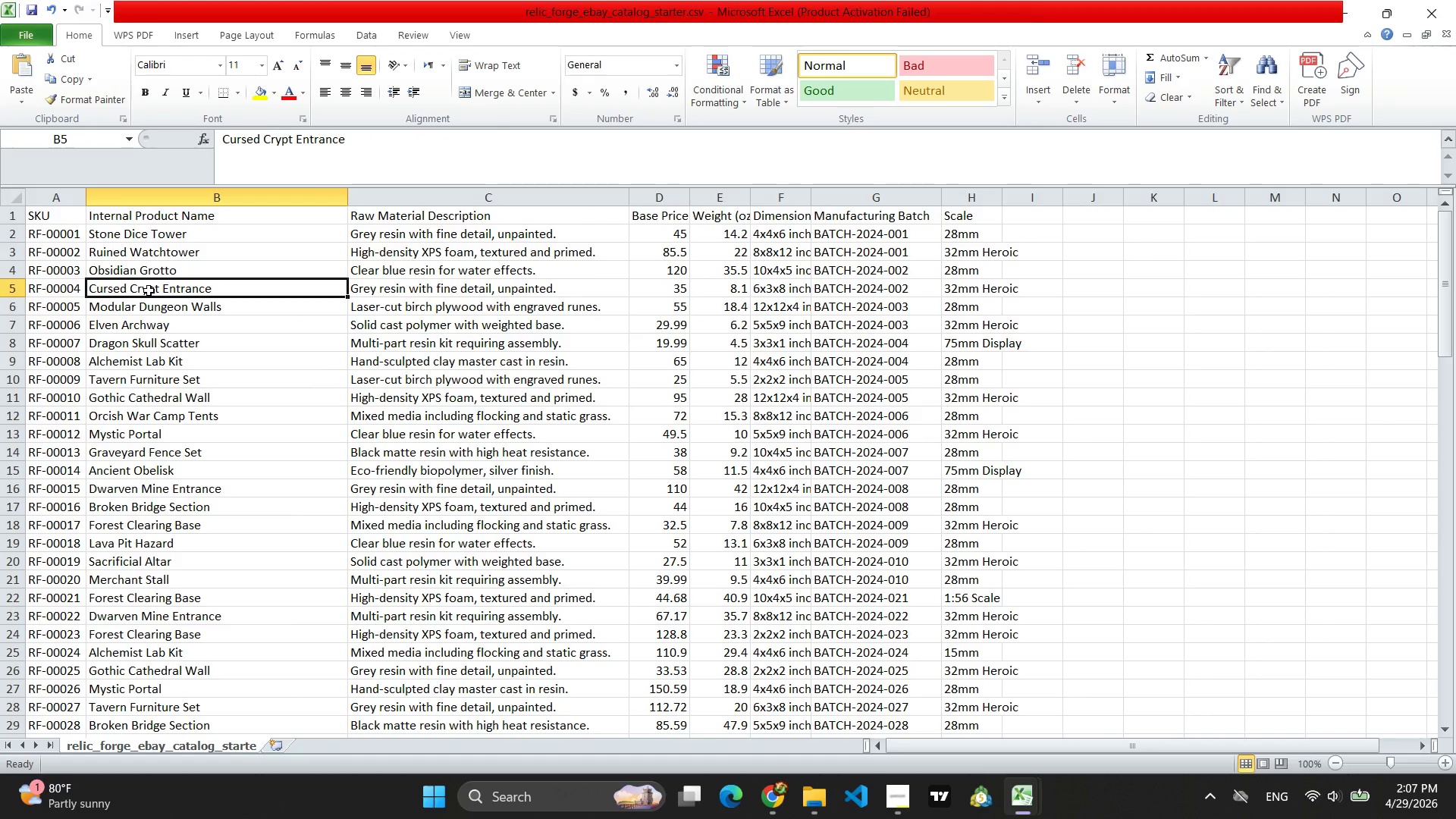 
left_click([165, 271])
 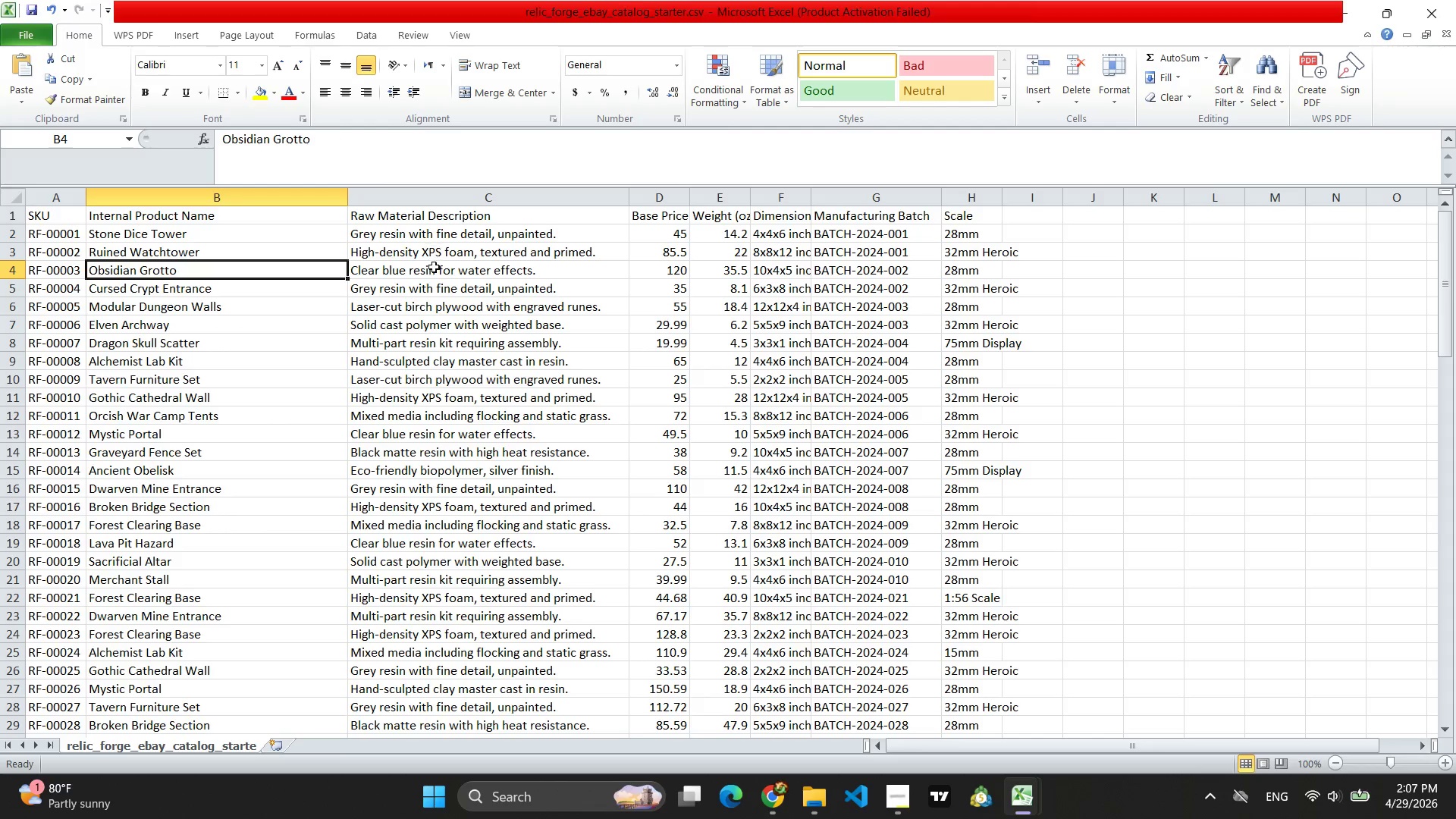 
left_click([434, 270])
 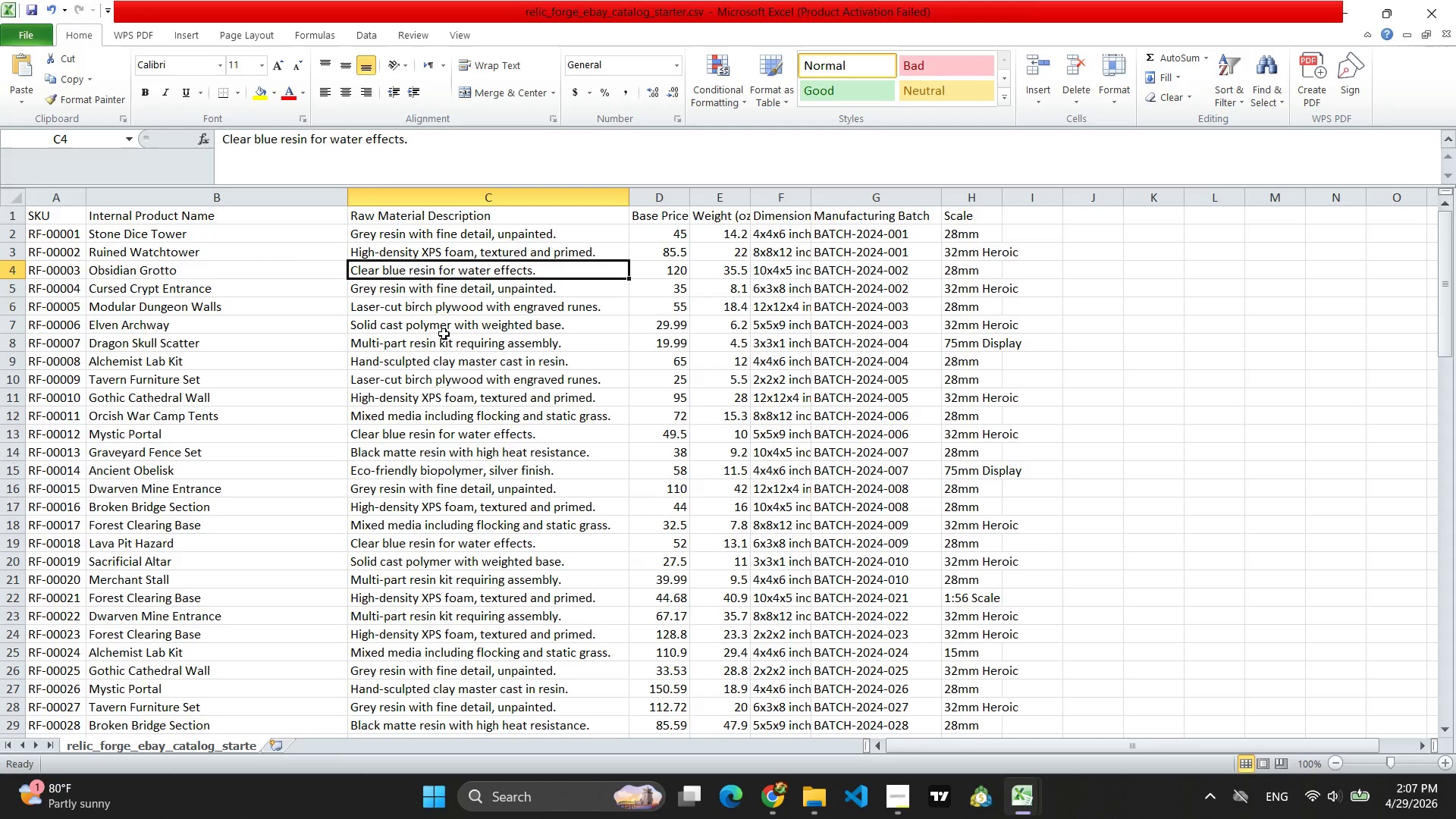 
wait(41.3)
 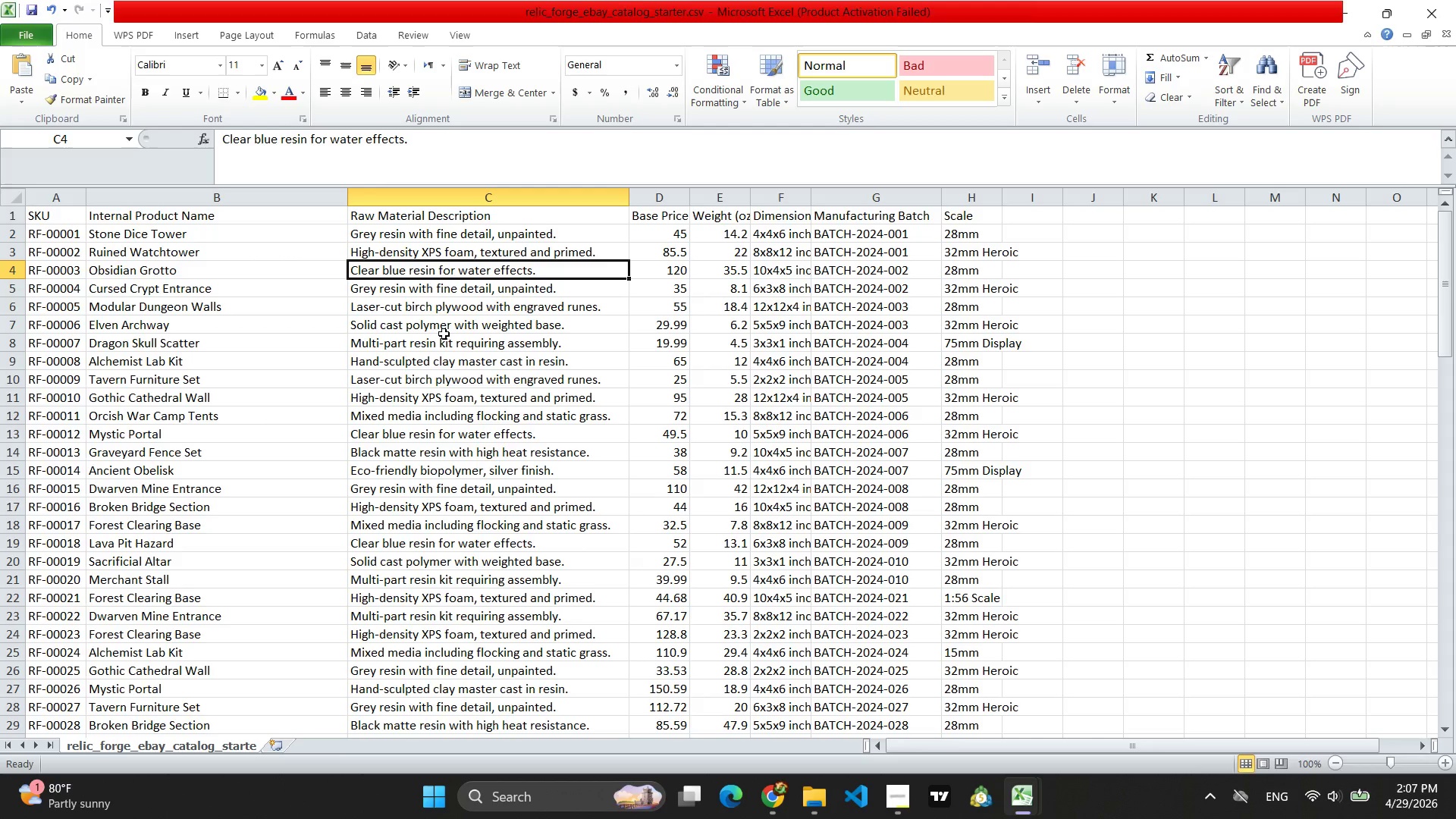 
left_click([767, 790])
 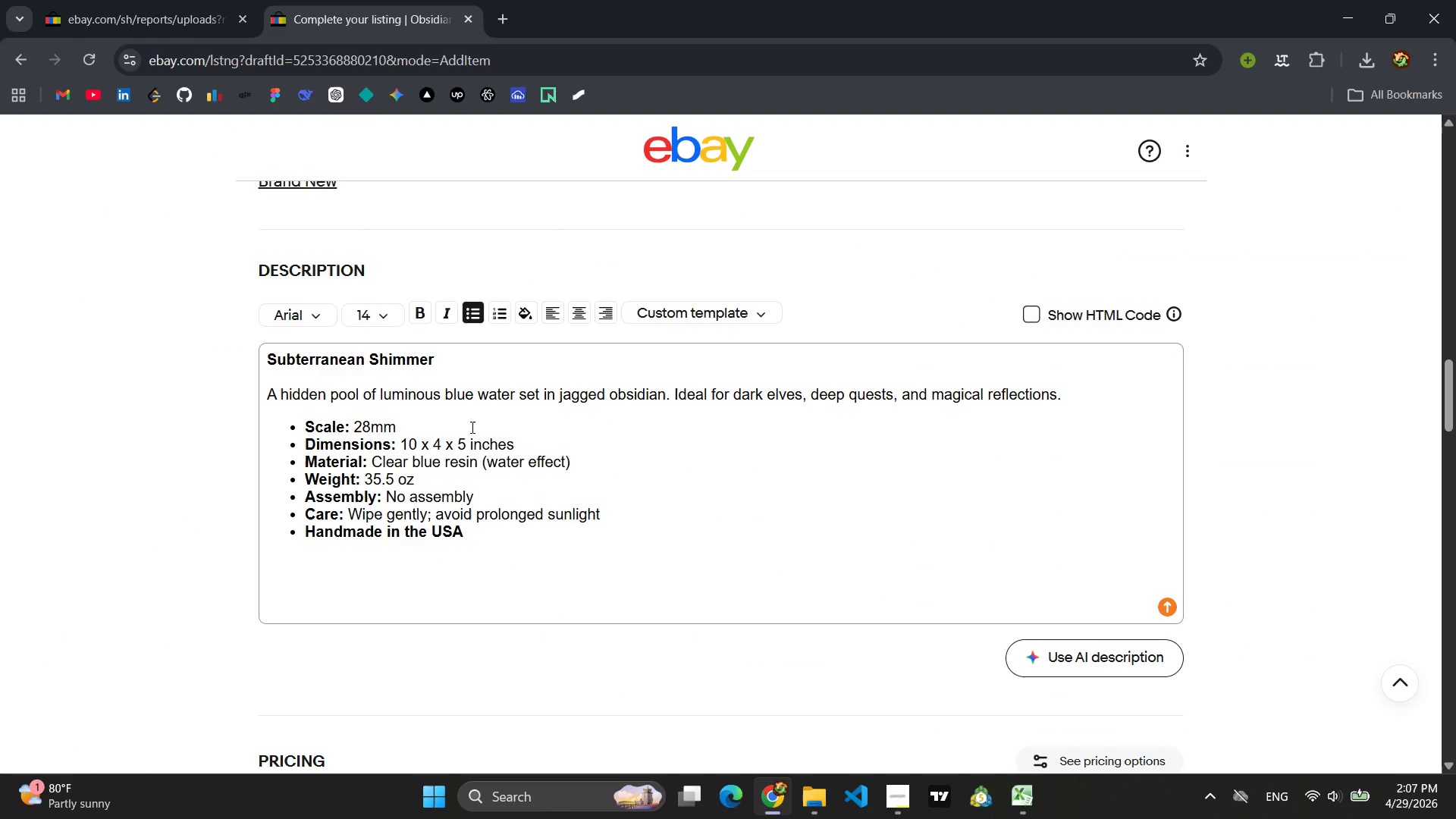 
scroll: coordinate [573, 374], scroll_direction: up, amount: 16.0
 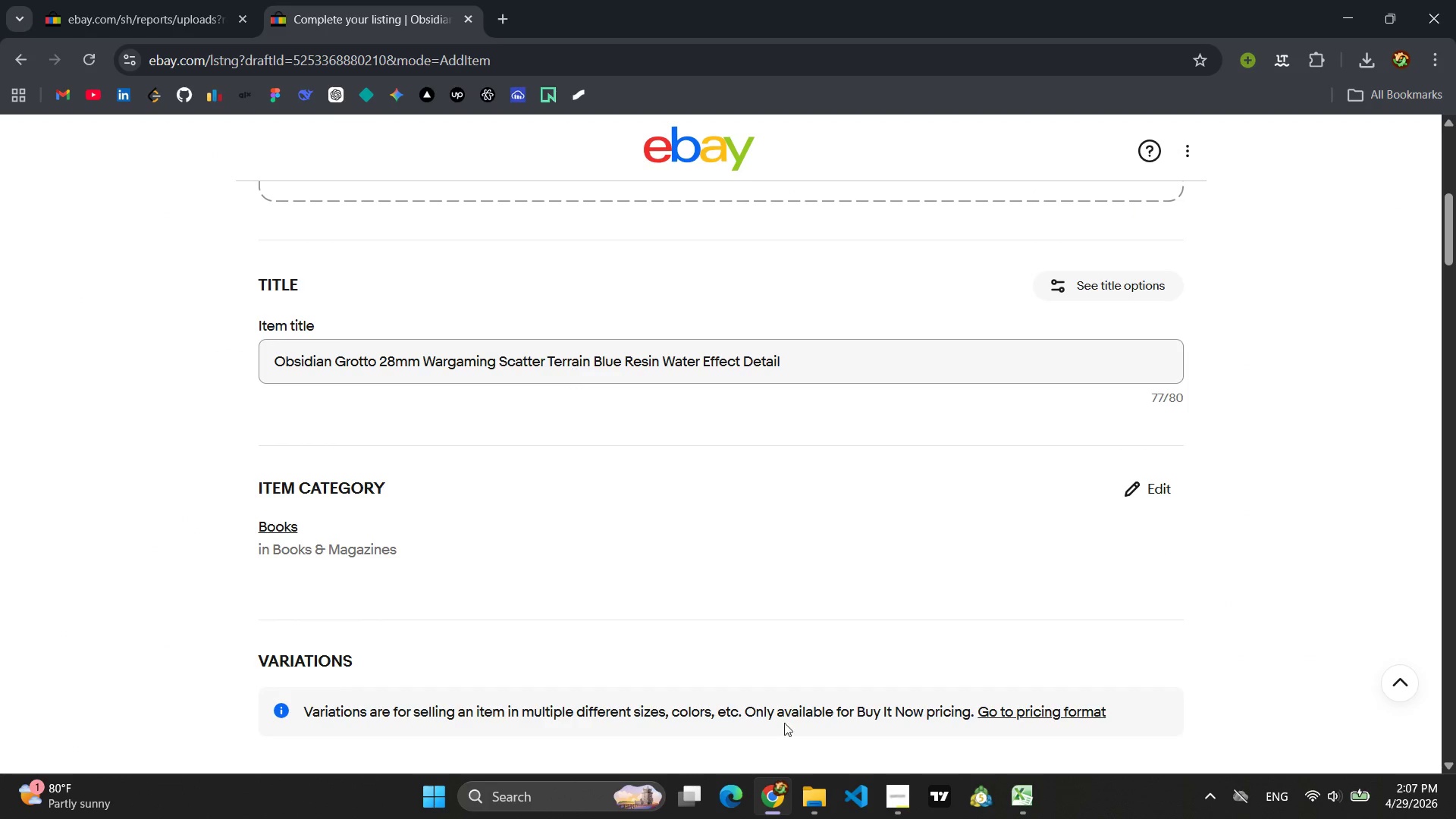 
mouse_move([918, 789])
 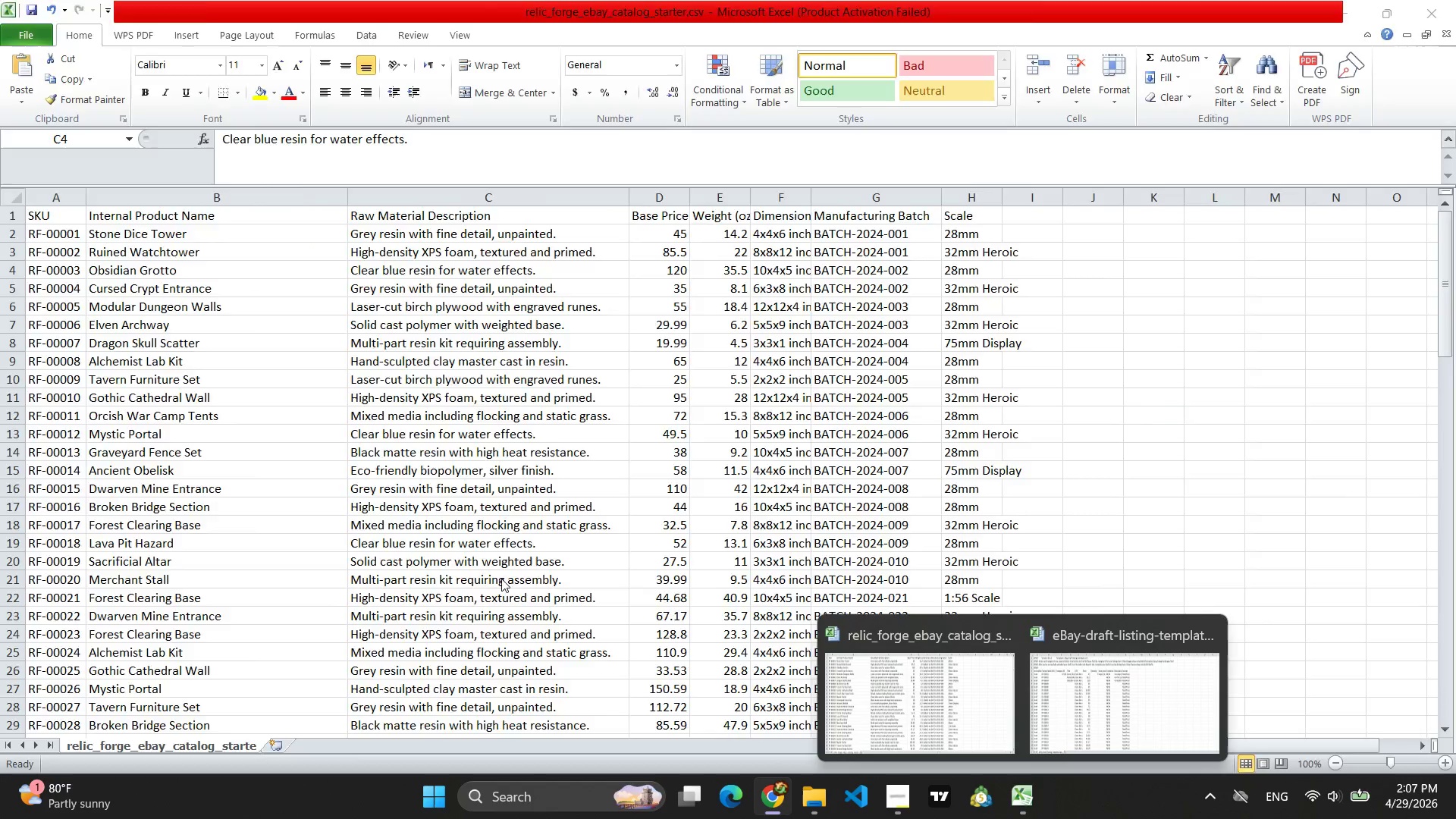 
left_click_drag(start_coordinate=[795, 360], to_coordinate=[201, 391])
 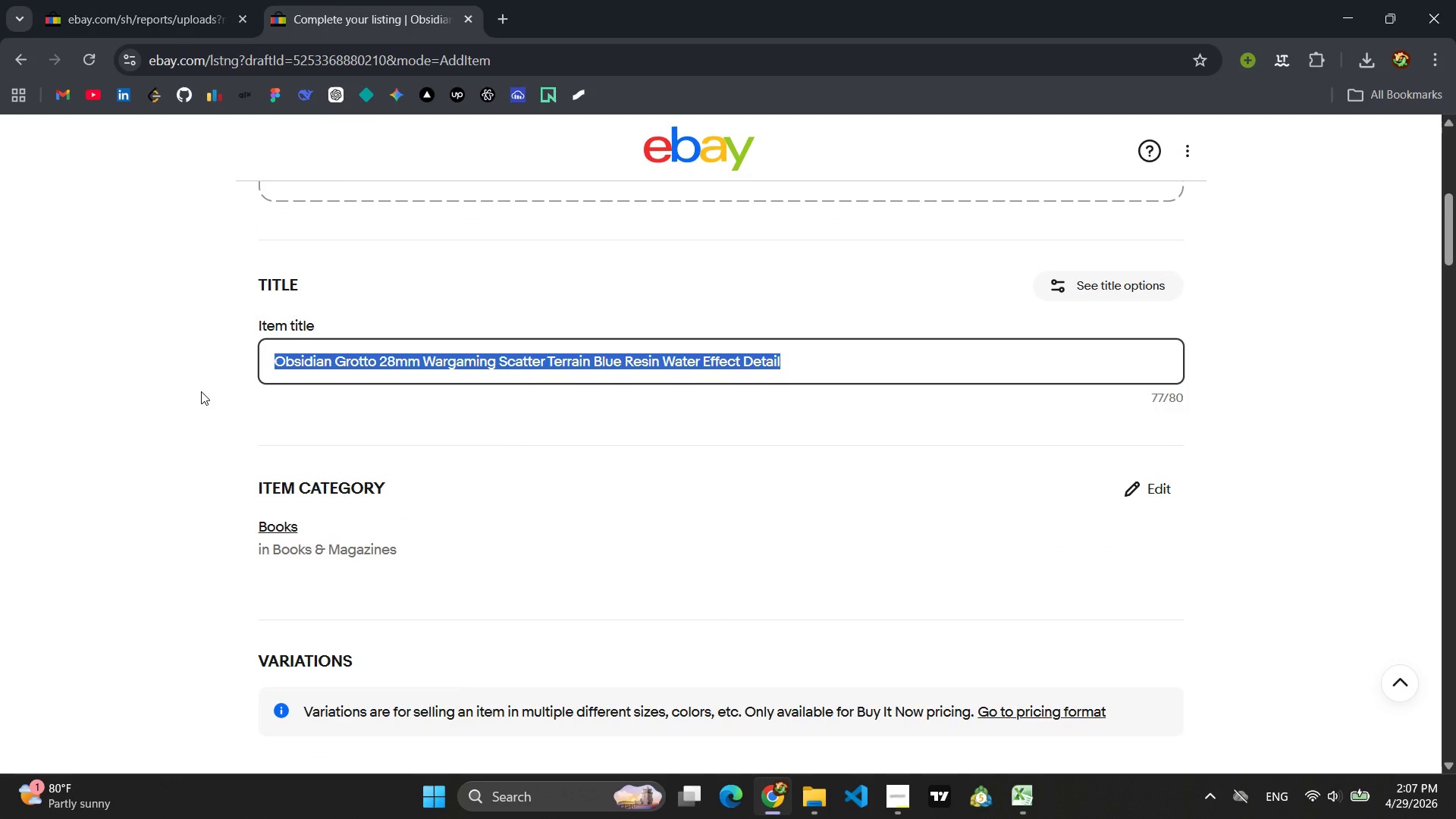 
key(Backspace)
type(Cursed Crypt Entrance 32mm Heri)
key(Backspace)
type(oic WArgamming )
key(Backspace)
key(Backspace)
key(Backspace)
key(Backspace)
key(Backspace)
type(ing Terrain grey Resu)
key(Backspace)
type(in Unpainted)
 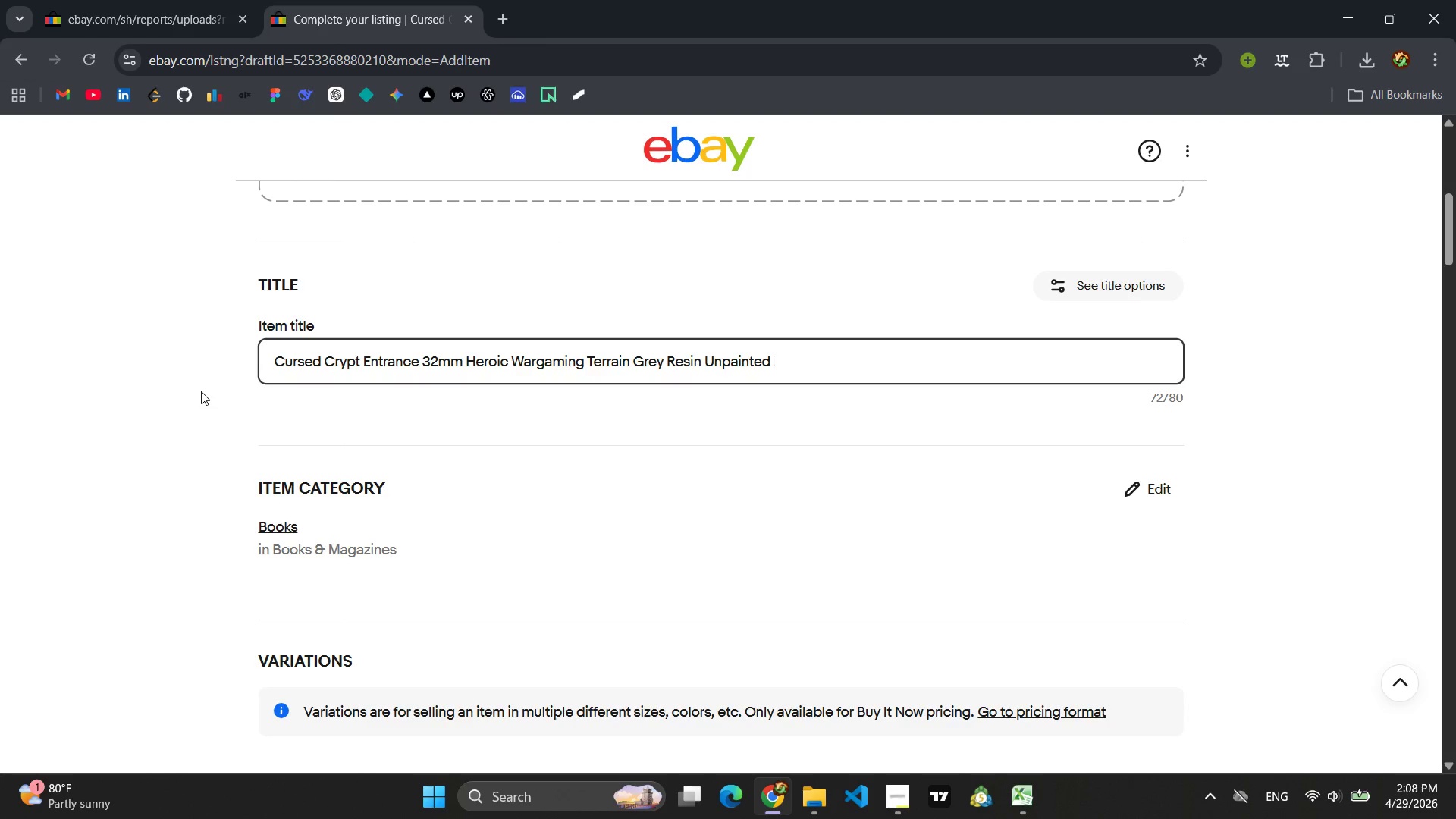 